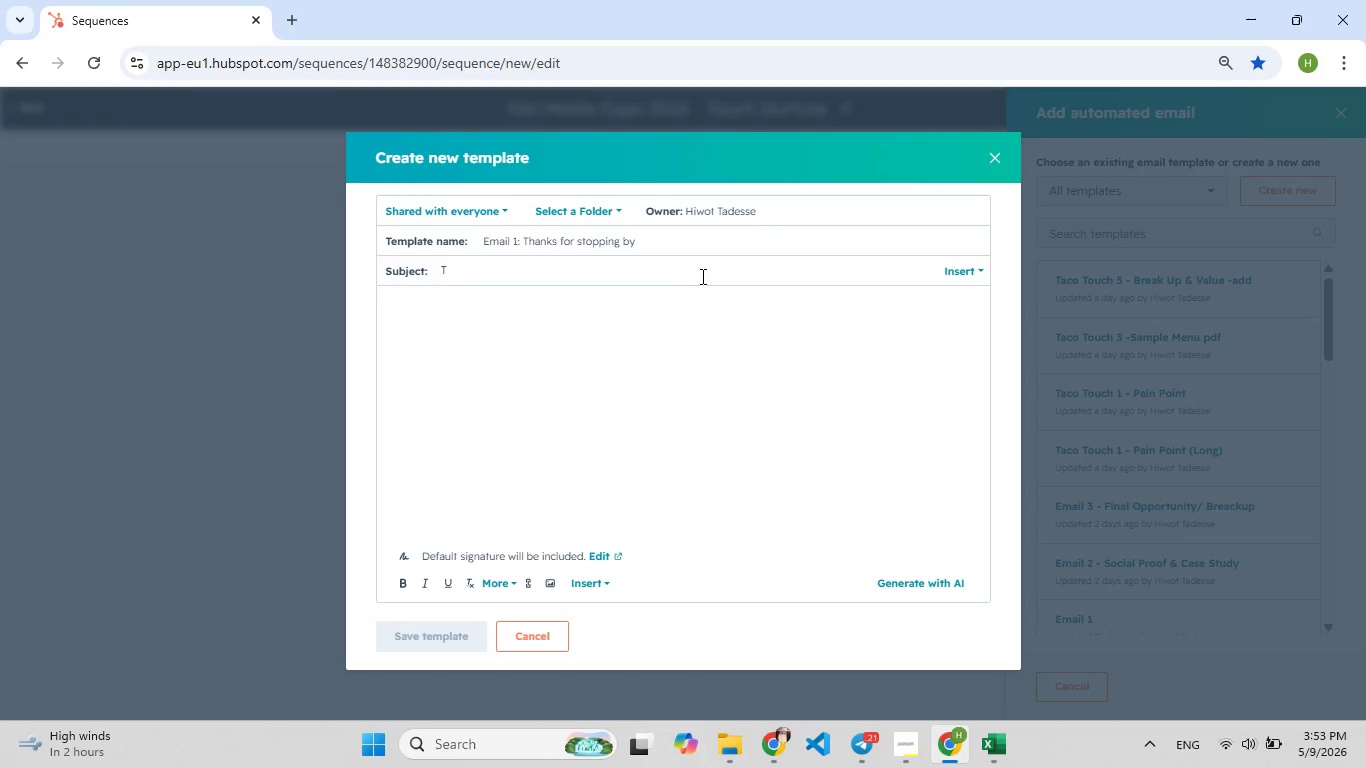 
type([F7]hanks )
 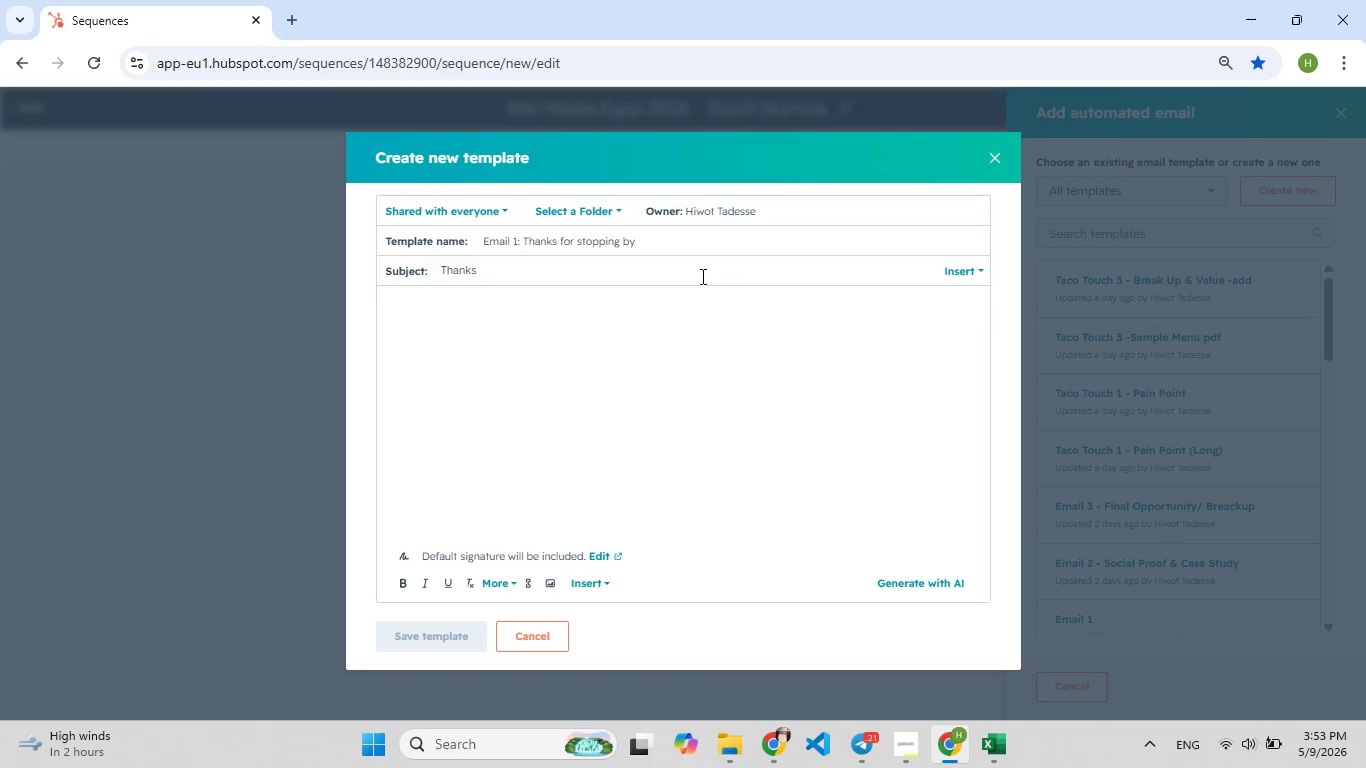 
type(for sti)
key(Backspace)
type([F9]opping[F8] Bby)
key(Backspace)
type([F9])
key(Backspace)
type([F9]y )
 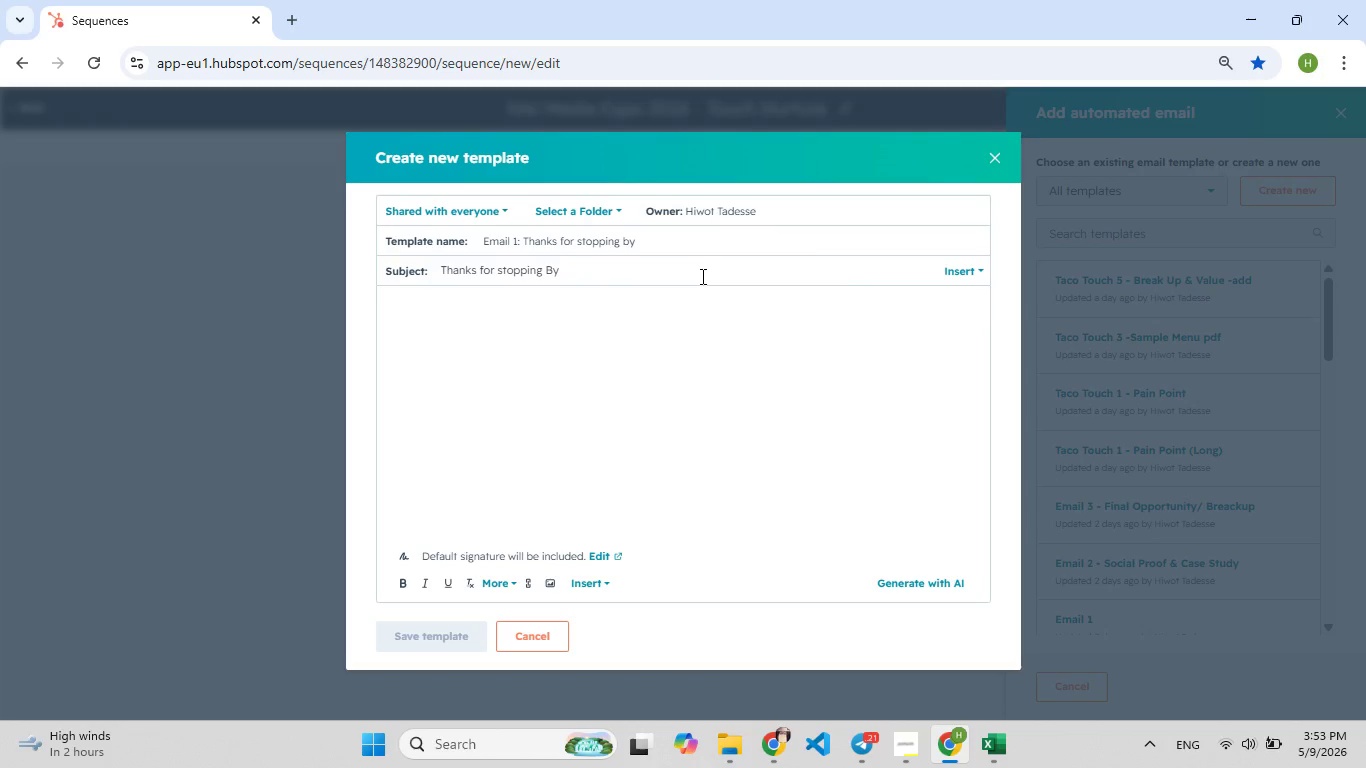 
wait(5.08)
 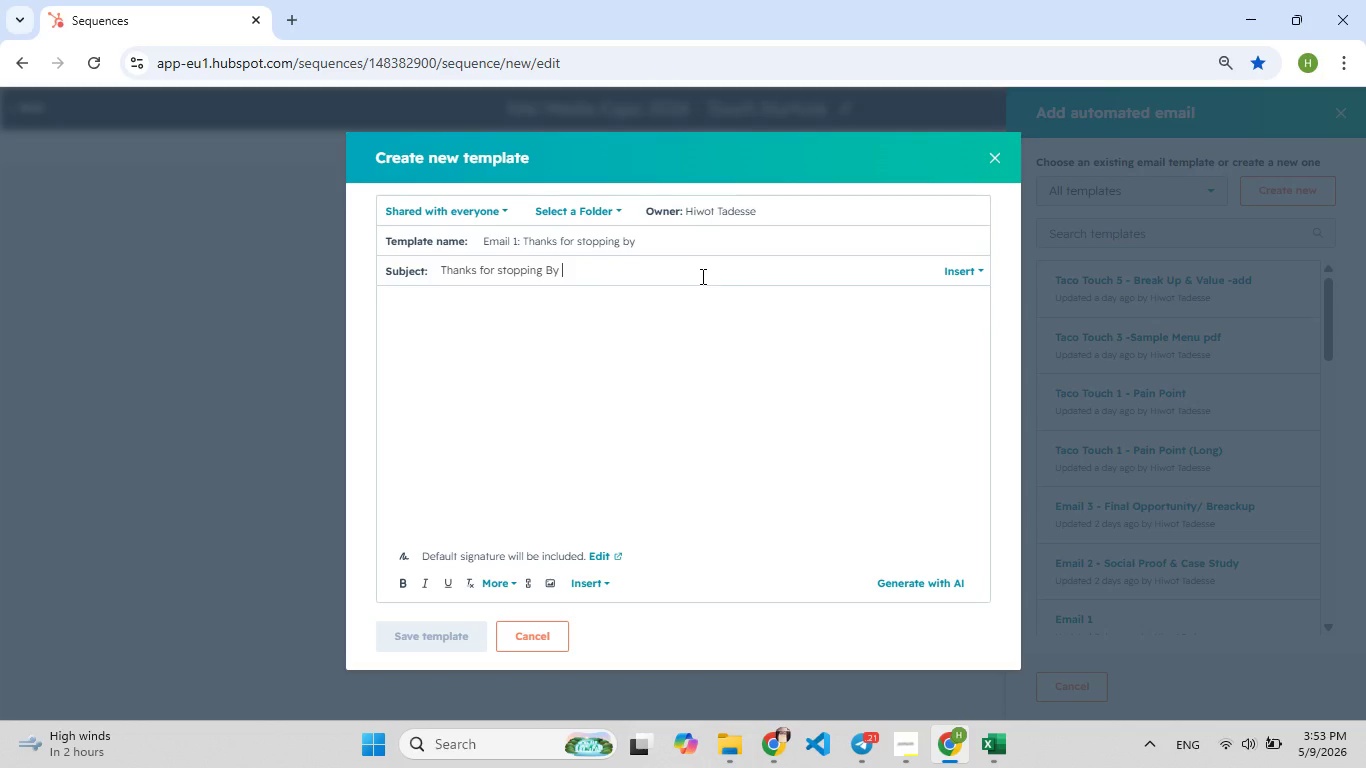 
double_click([954, 276])
 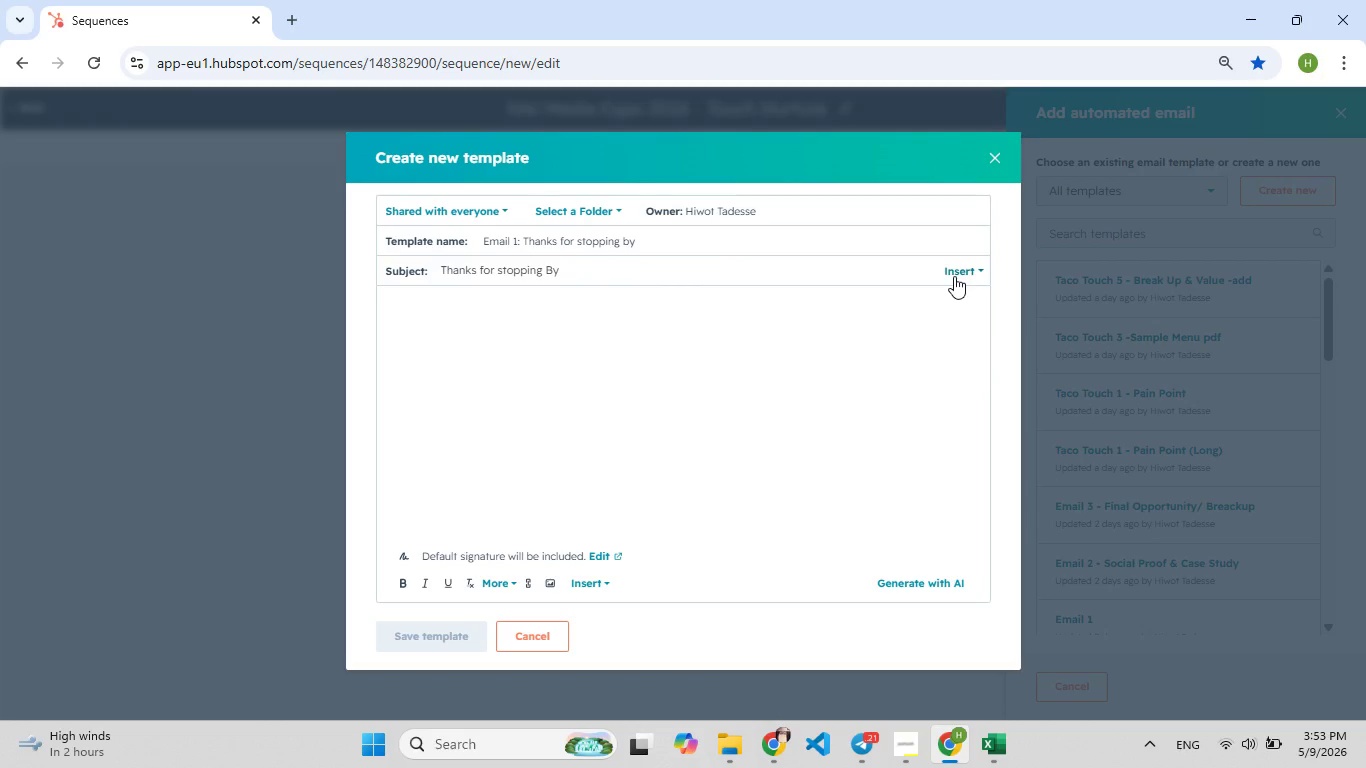 
left_click([954, 276])
 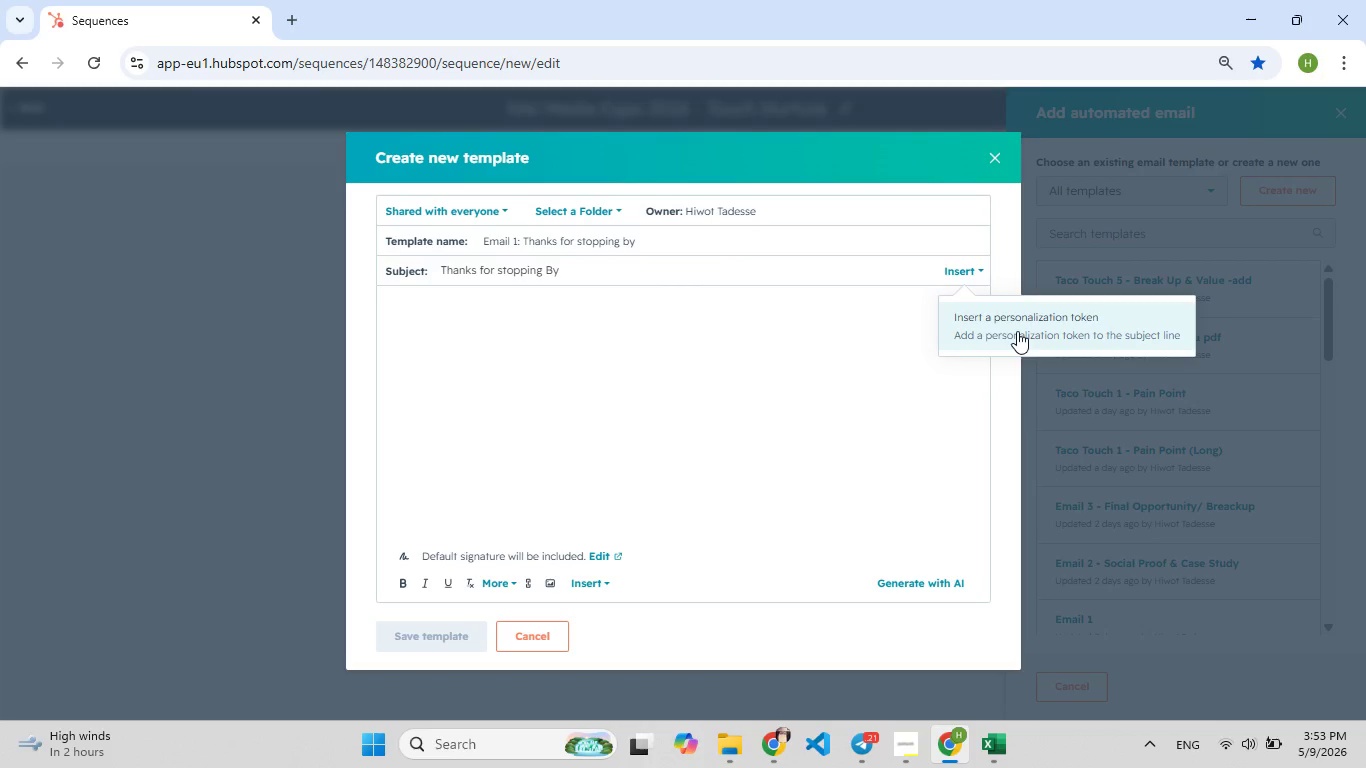 
left_click([1017, 331])
 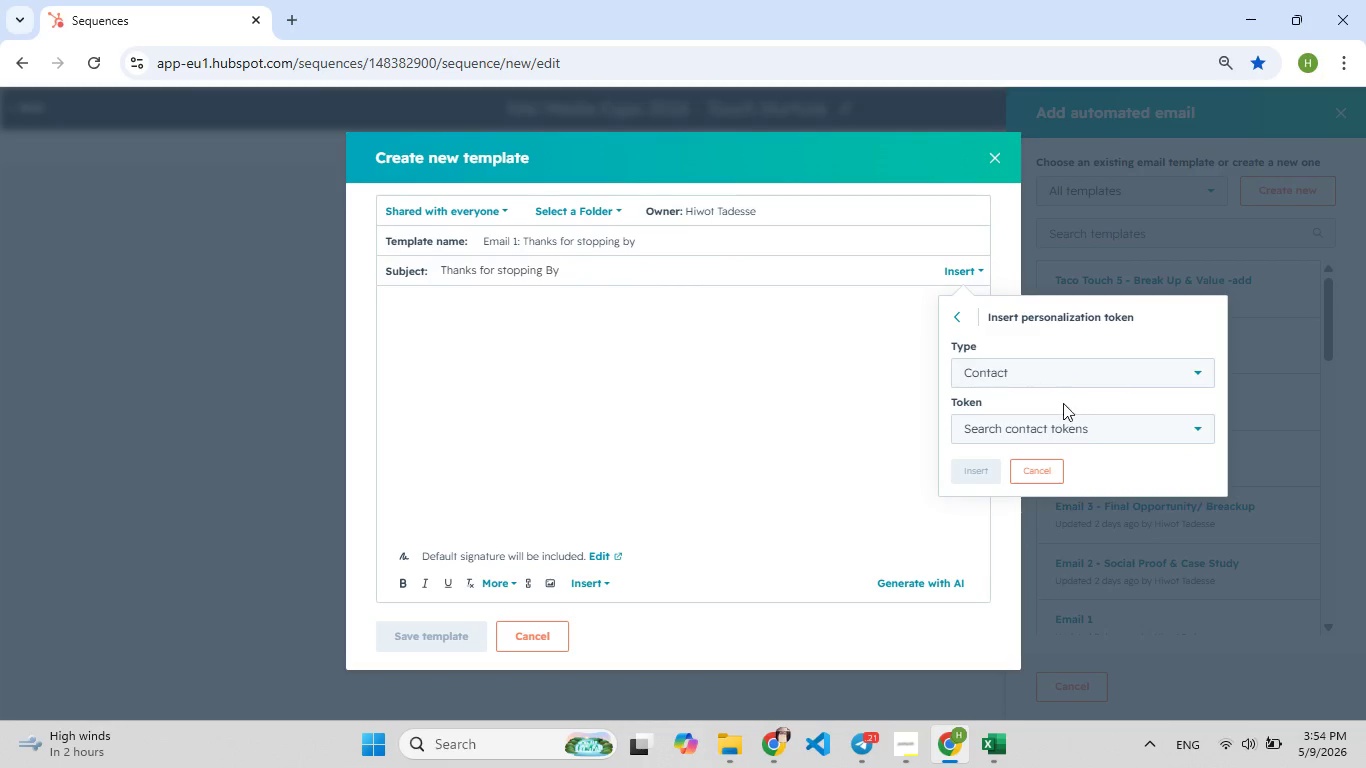 
left_click([1052, 421])
 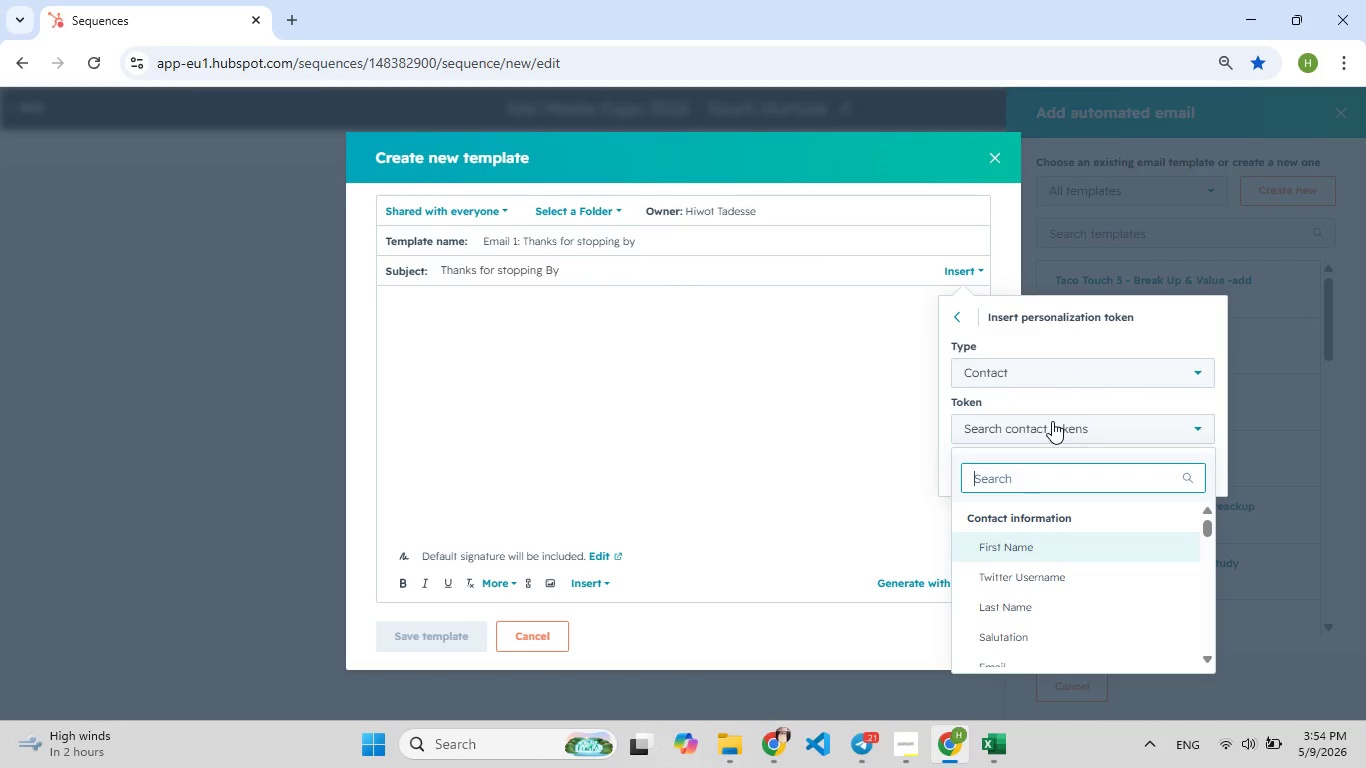 
type(firs)
 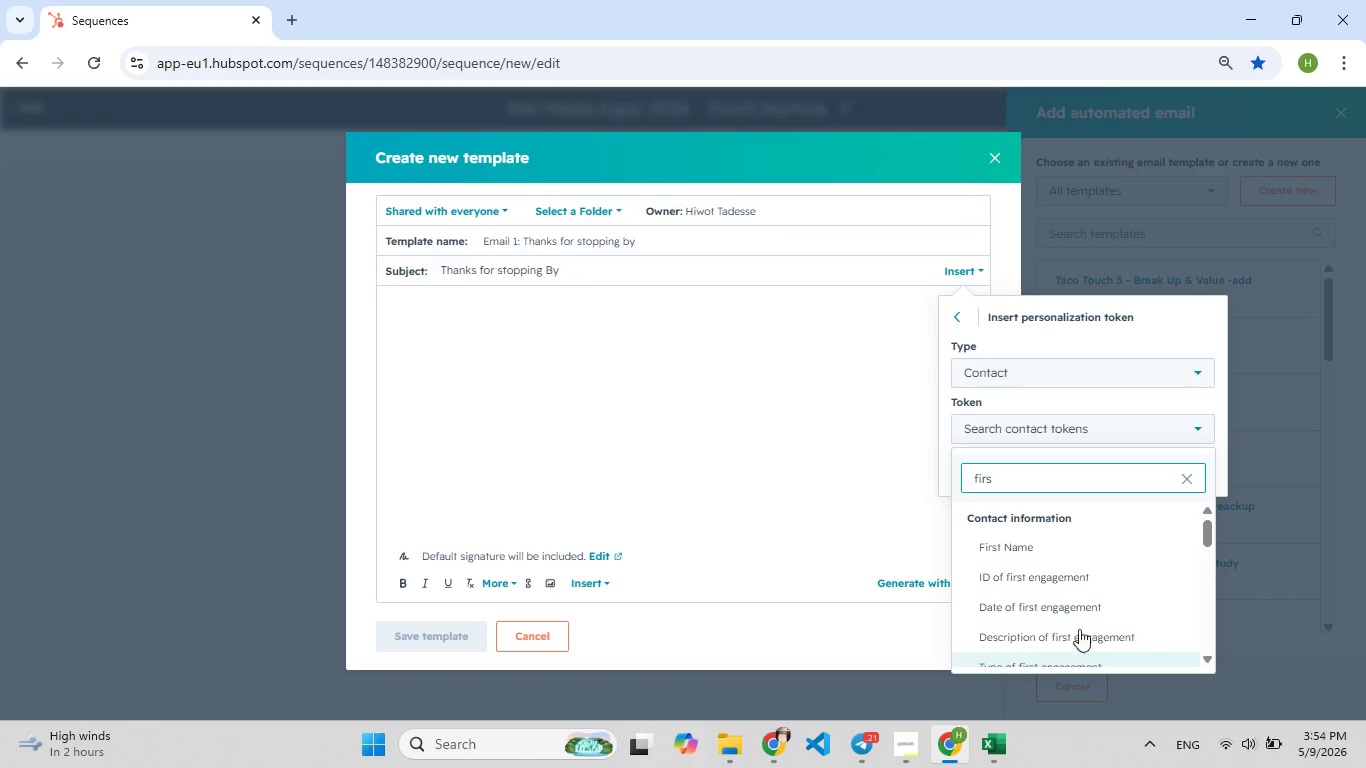 
left_click([1044, 534])
 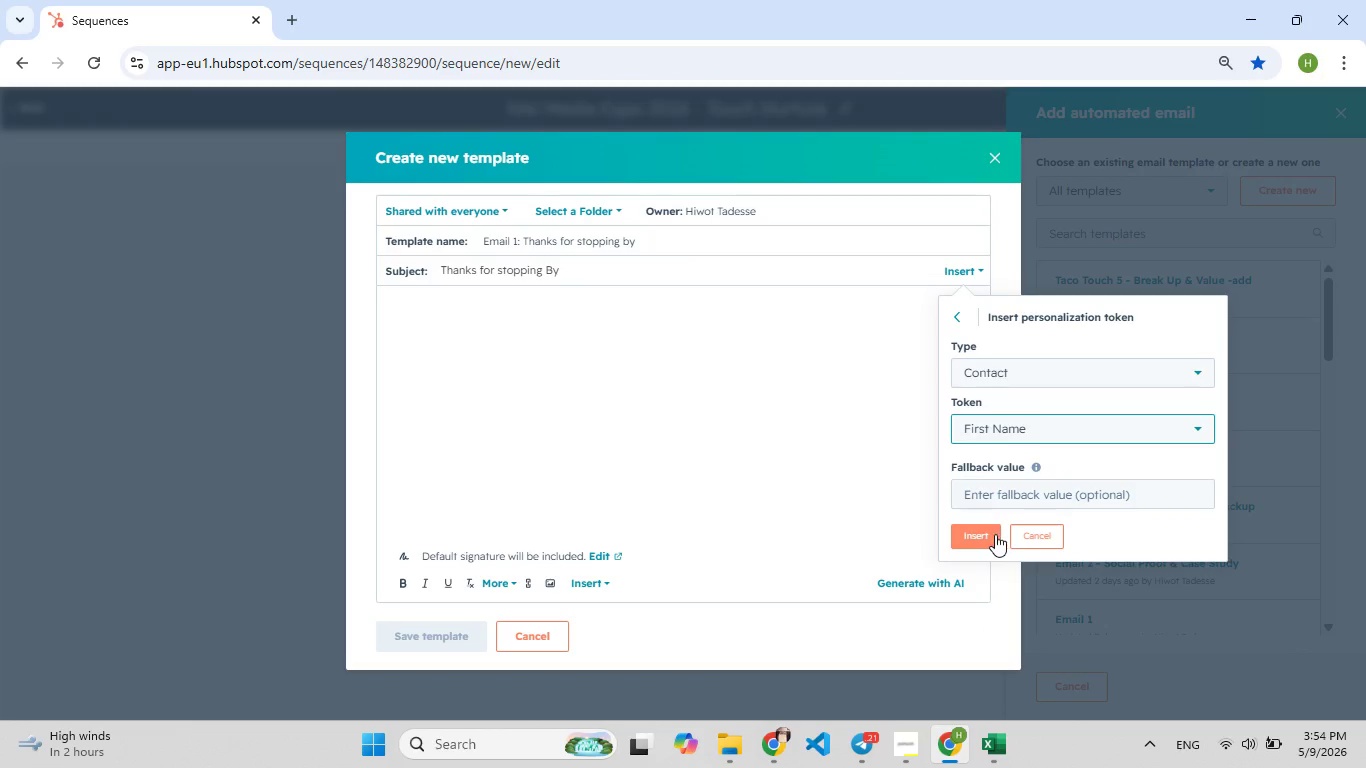 
left_click([972, 534])
 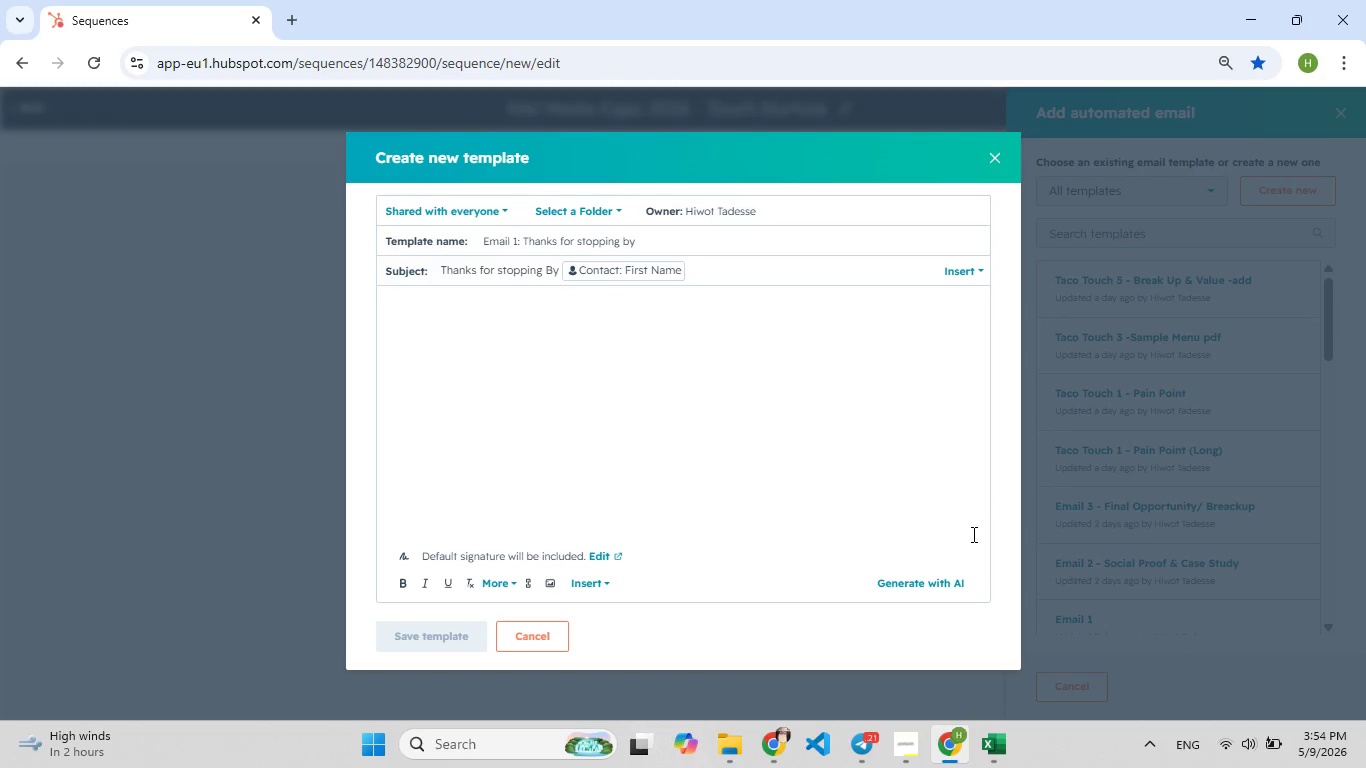 
key(Enter)
 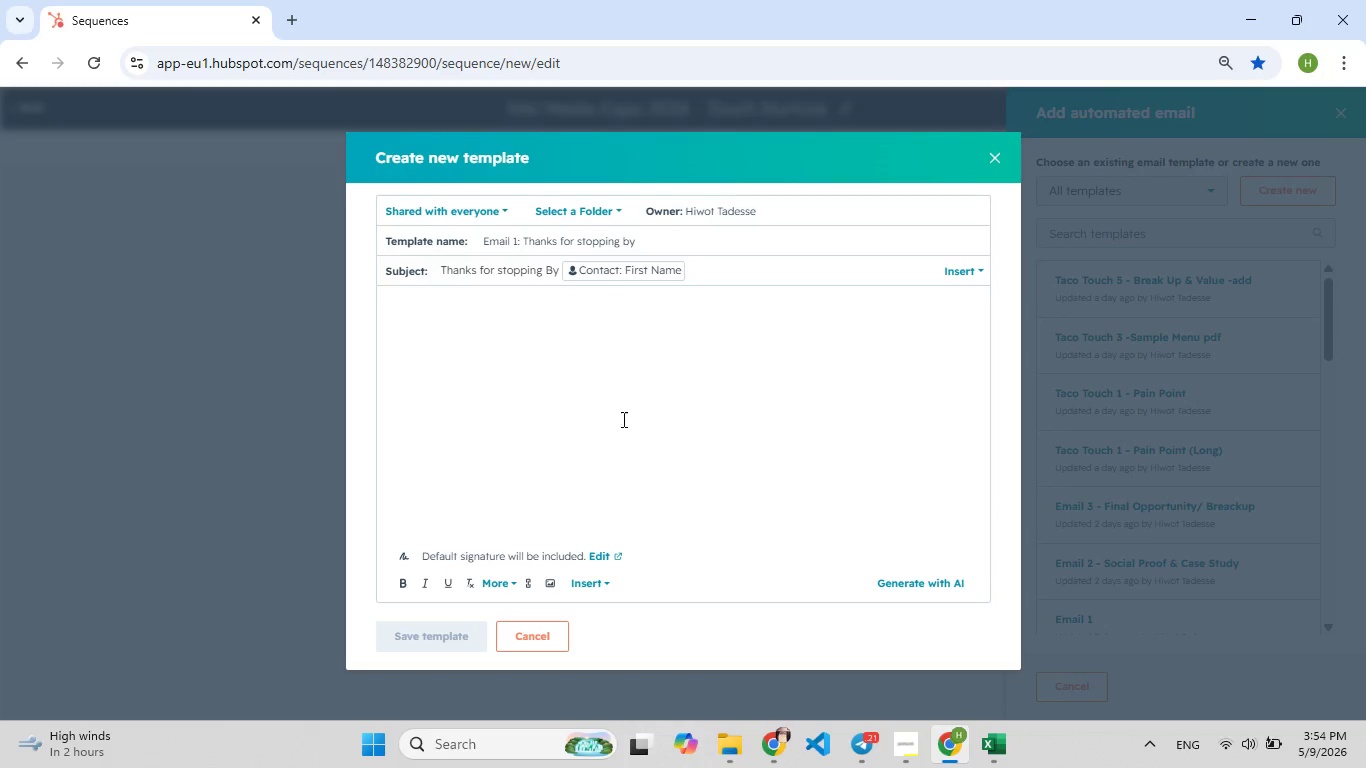 
left_click([607, 391])
 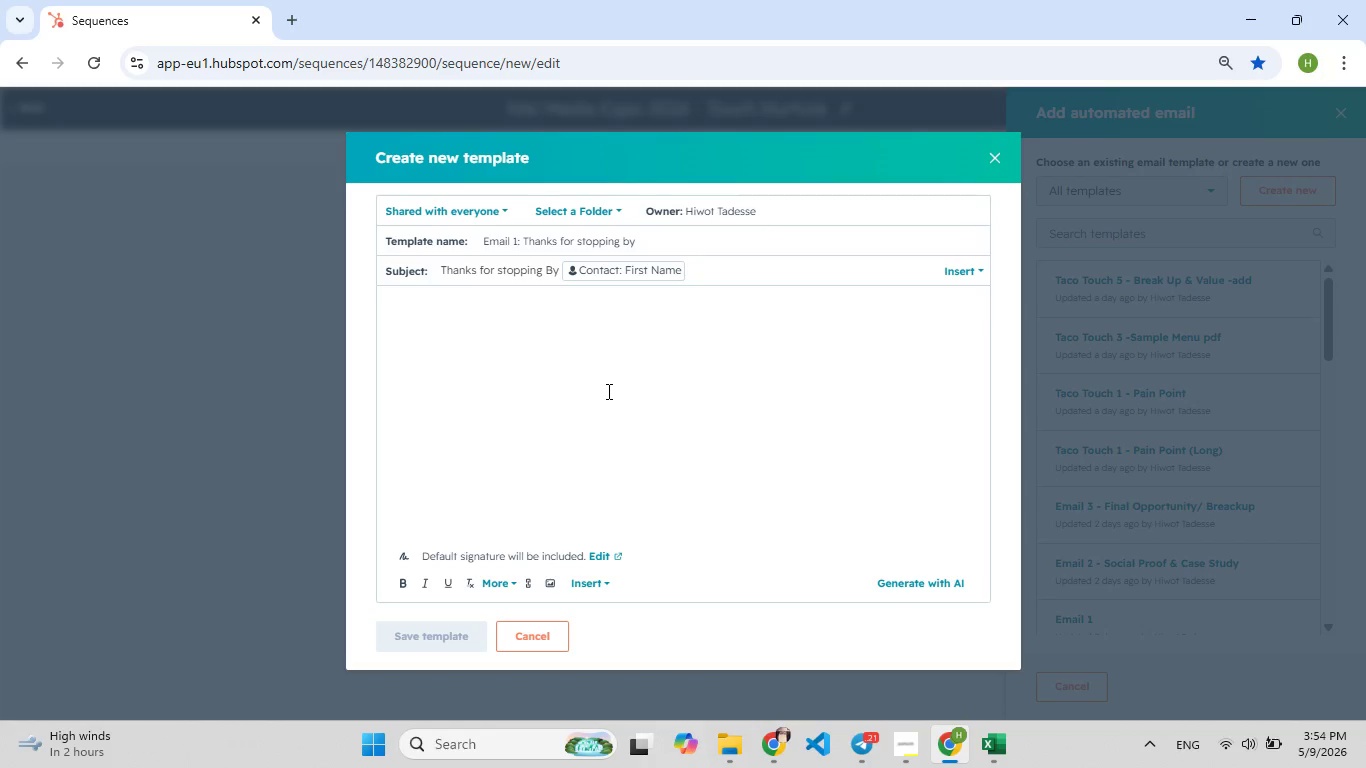 
wait(5.27)
 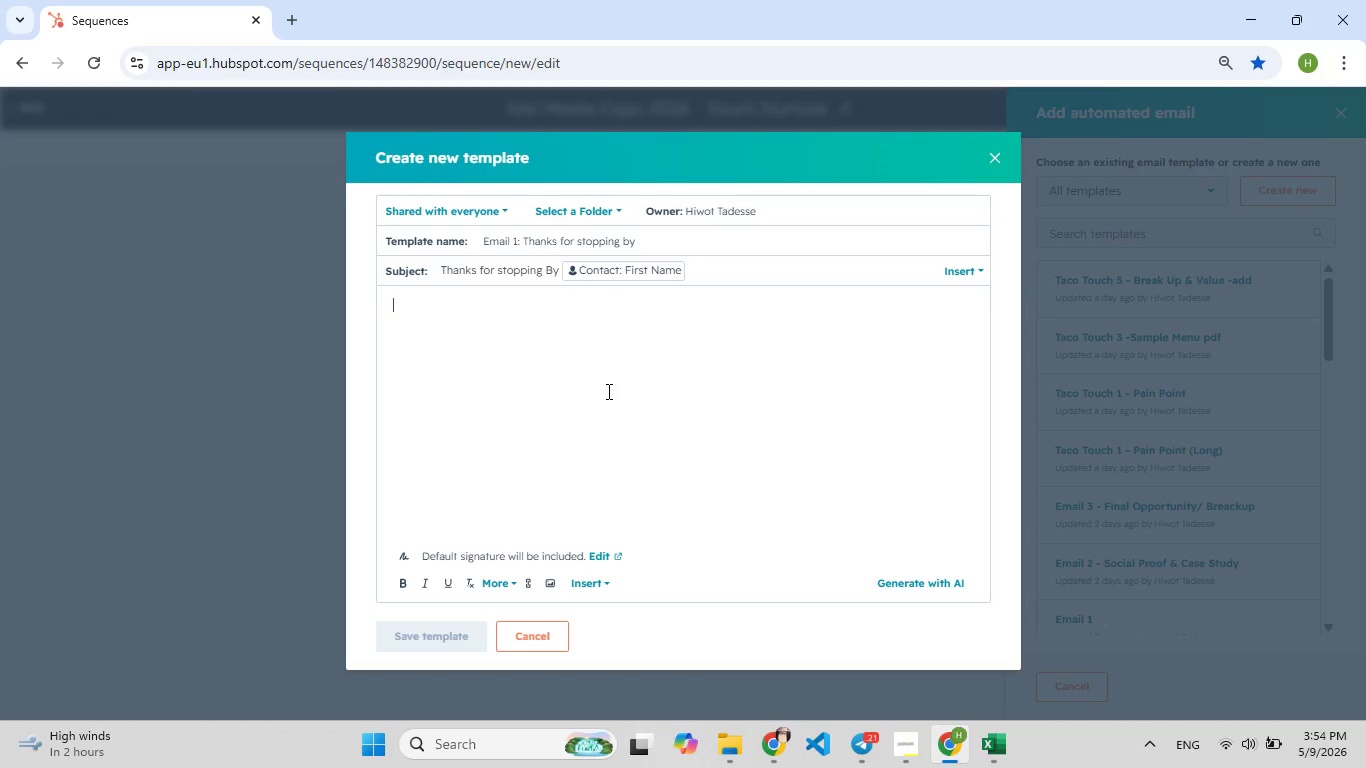 
key(Shift+F7)
 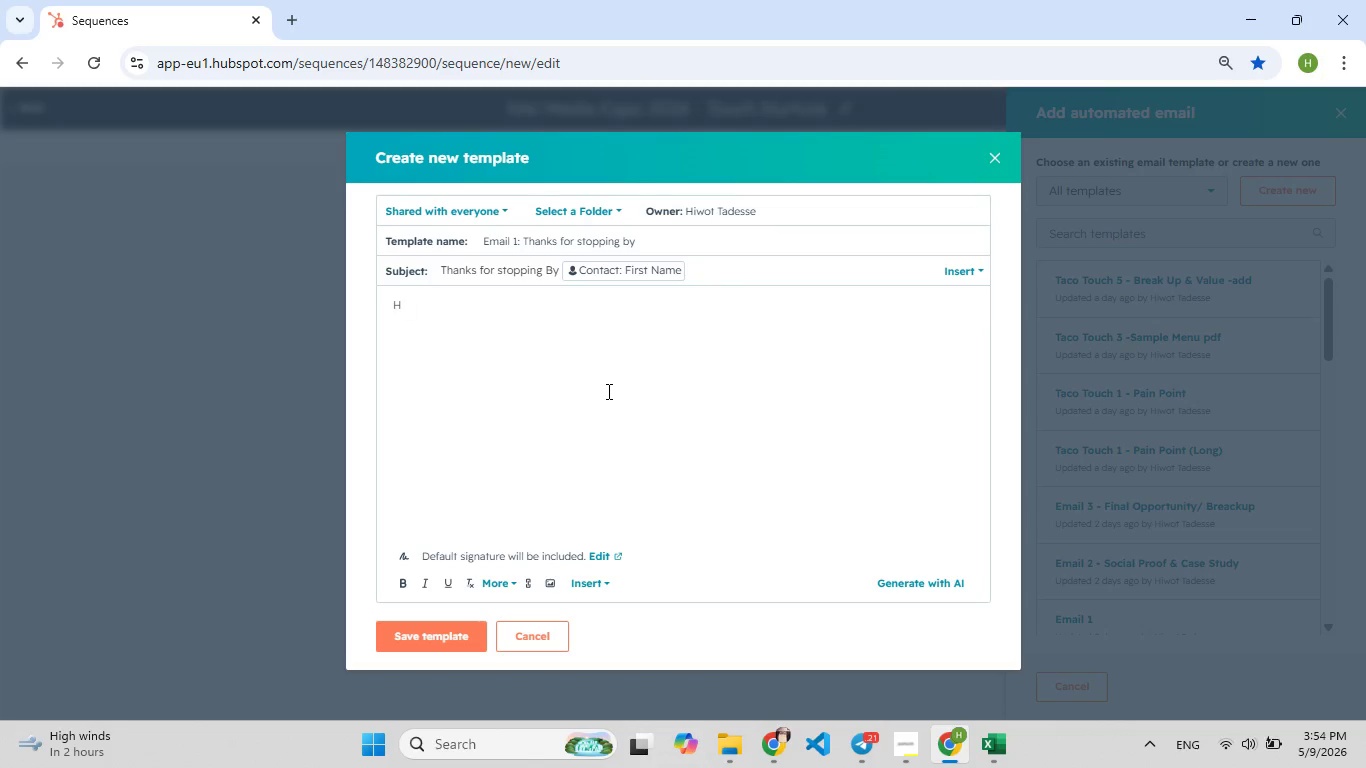 
key(Shift+H)
 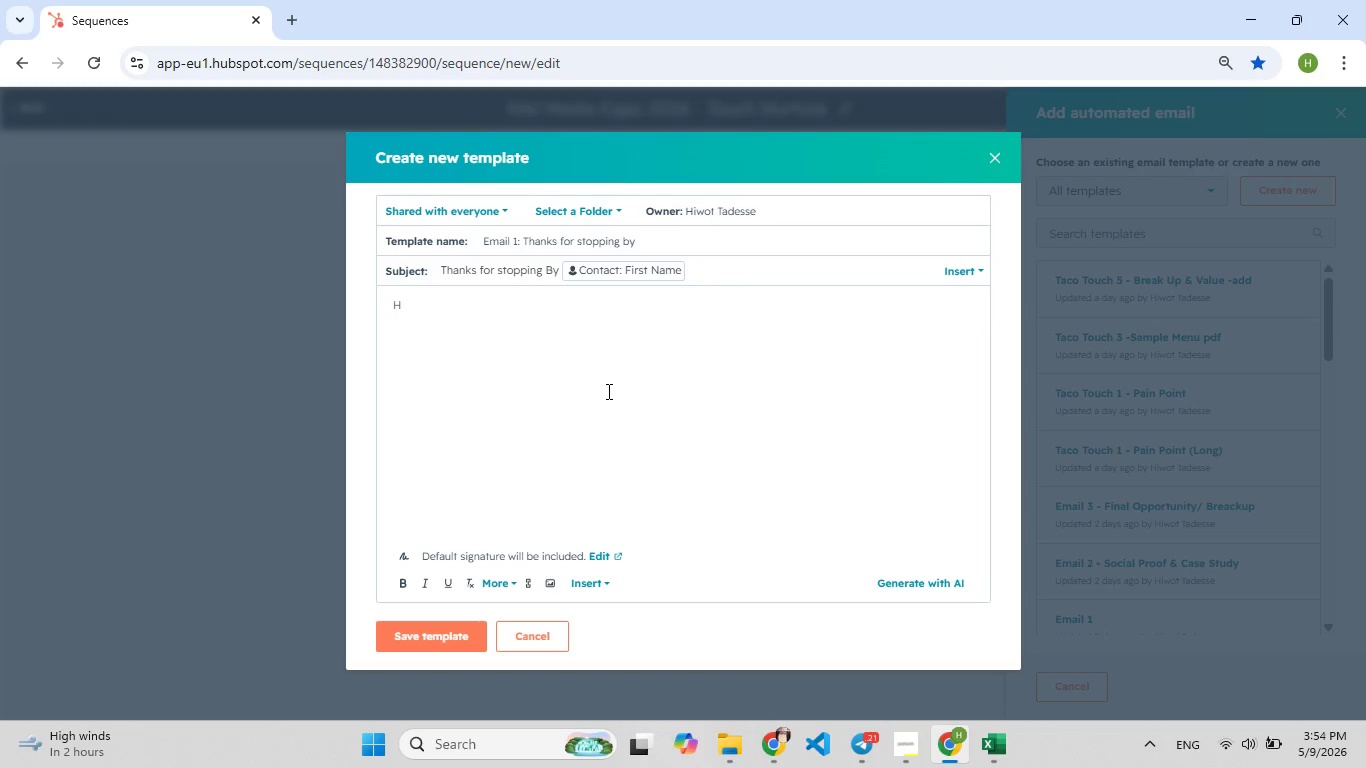 
key(I)
 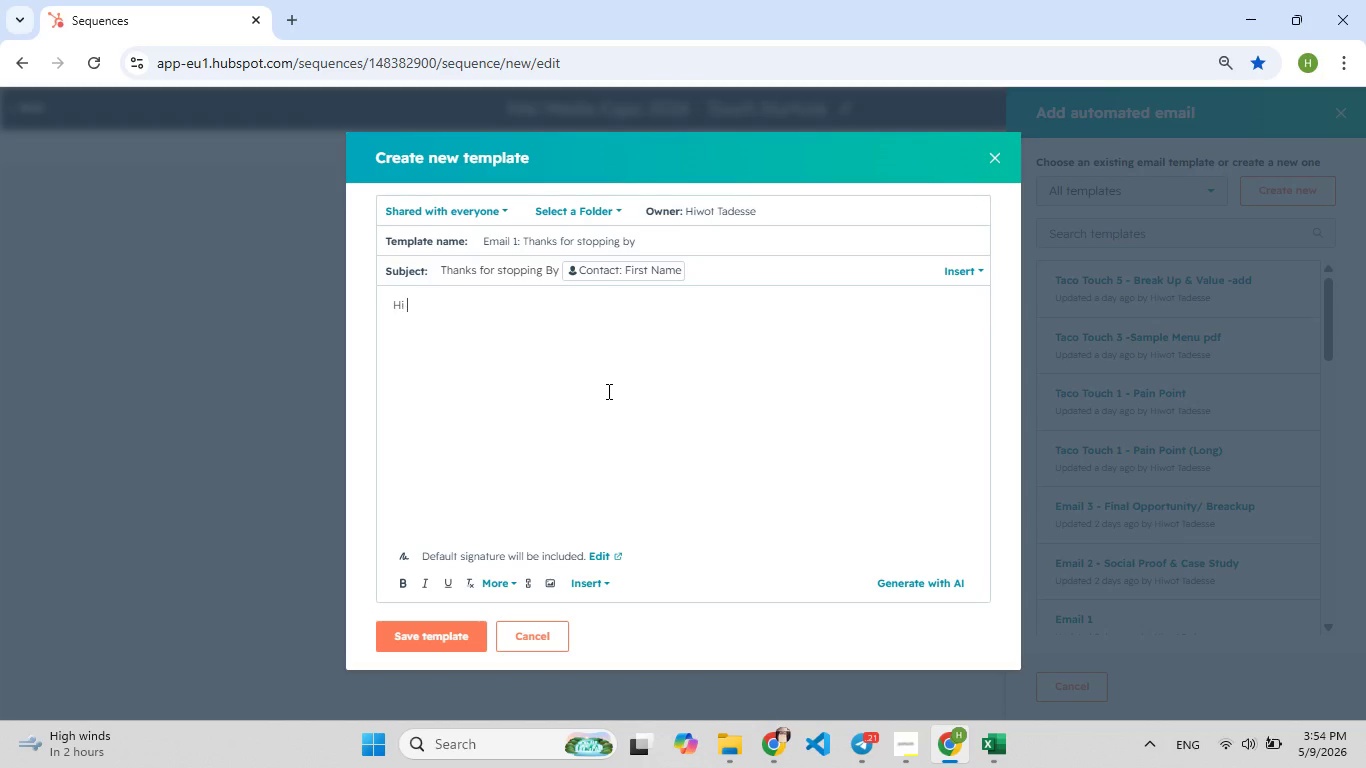 
key(Space)
 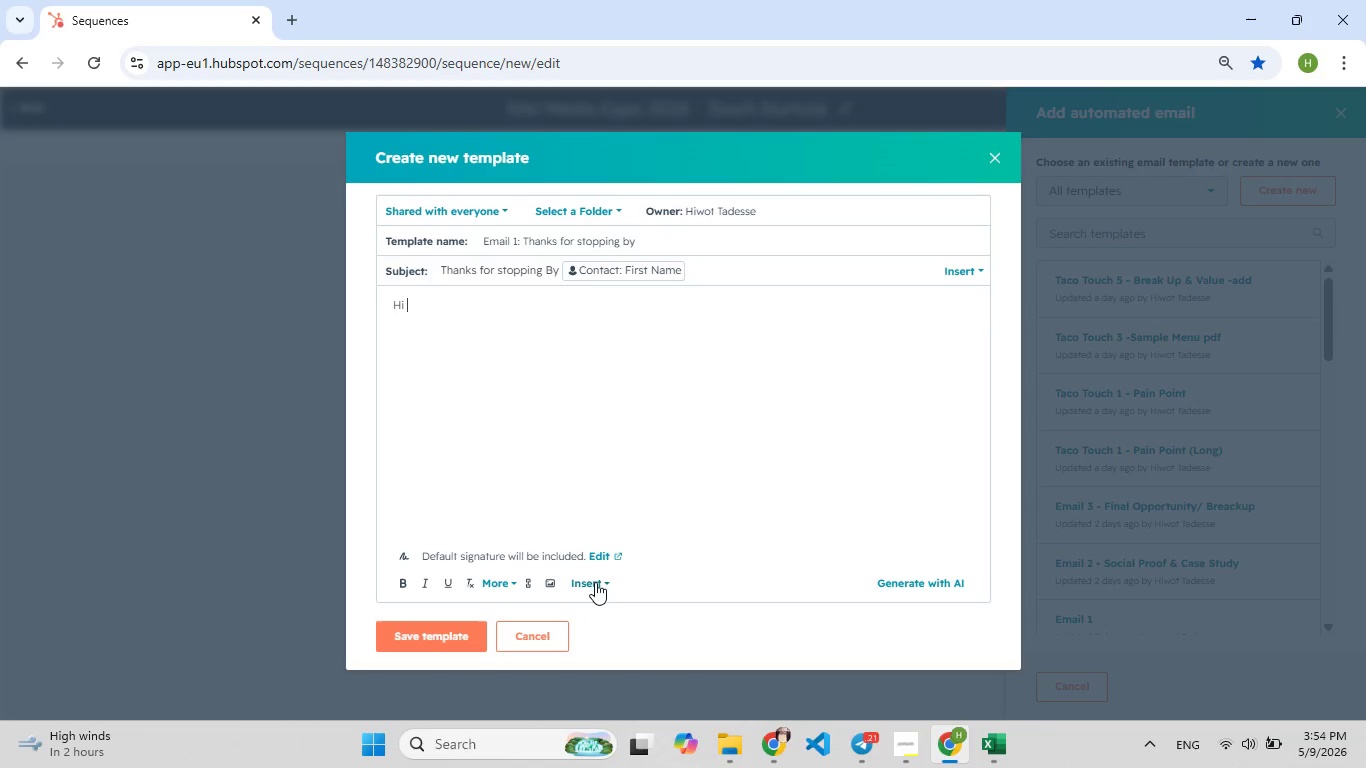 
left_click([597, 580])
 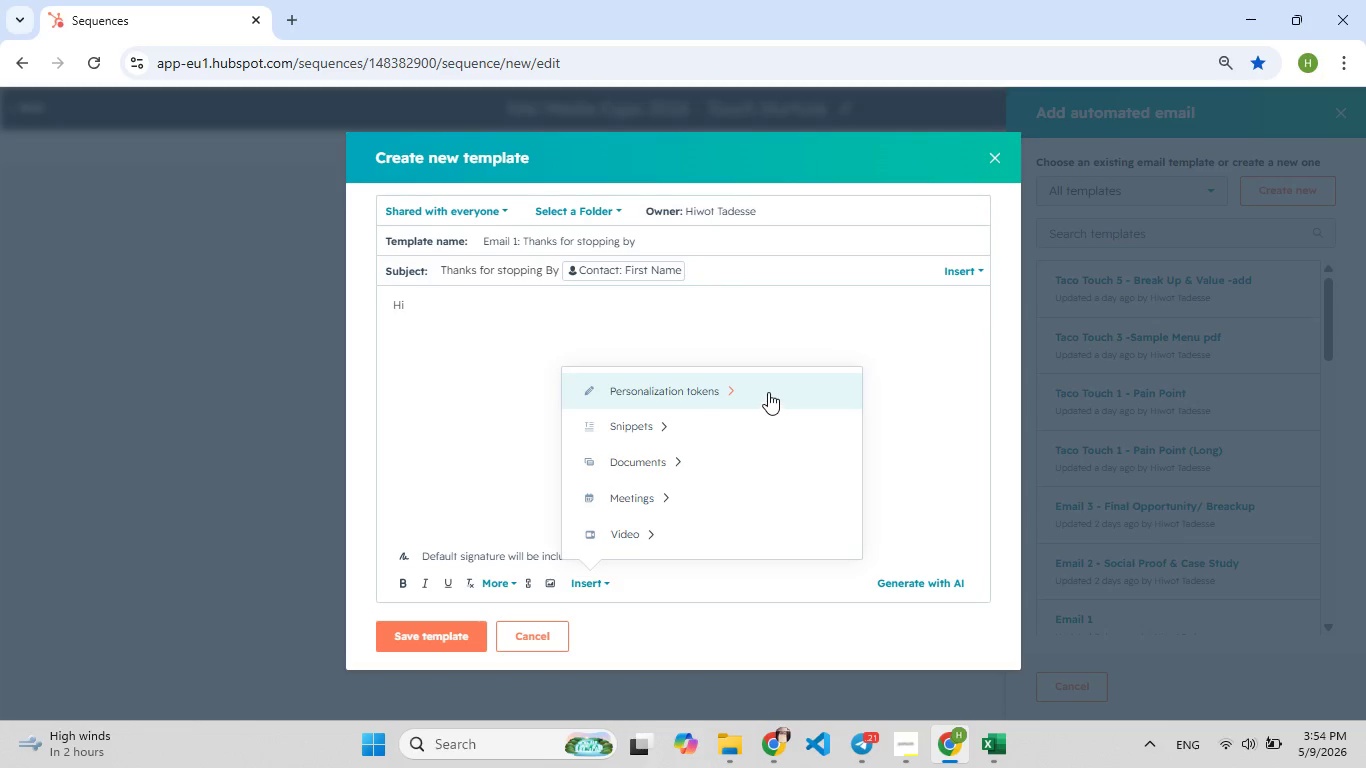 
left_click([767, 392])
 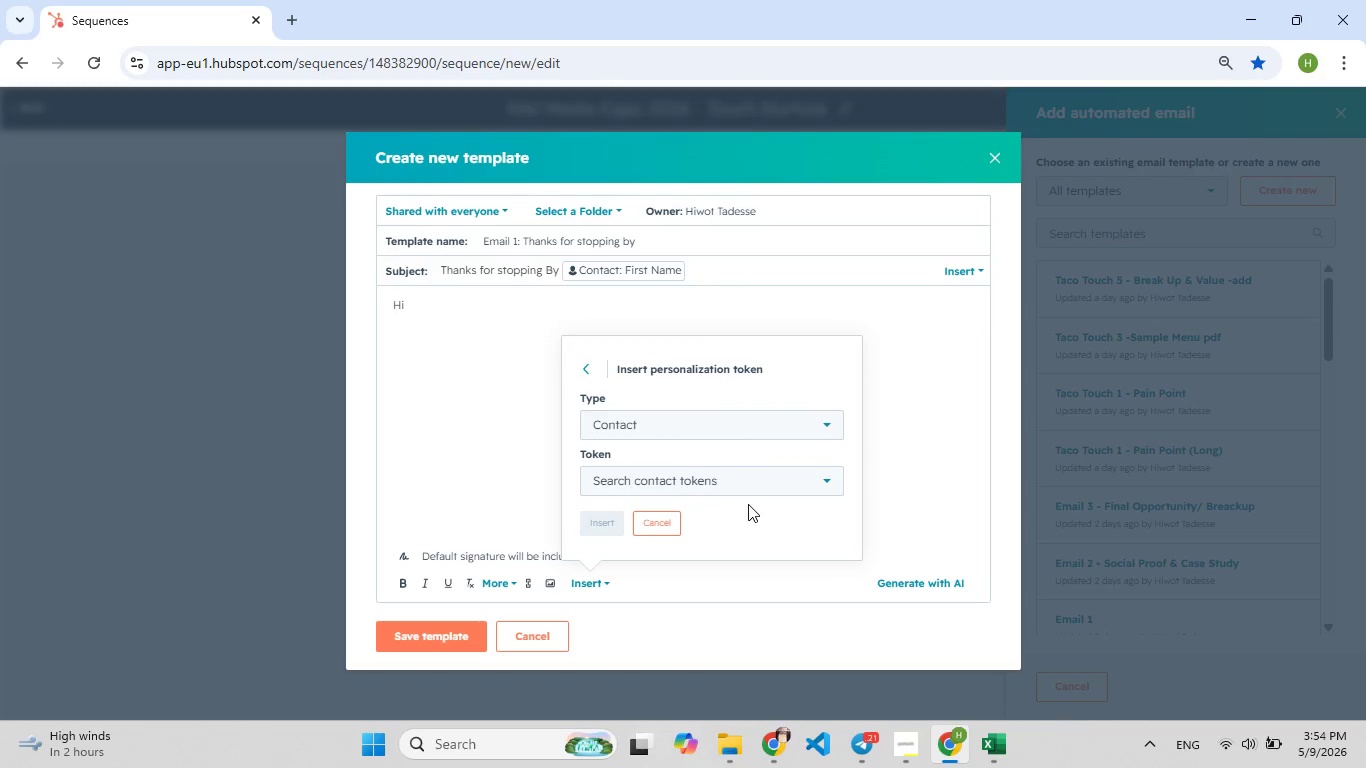 
left_click([752, 497])
 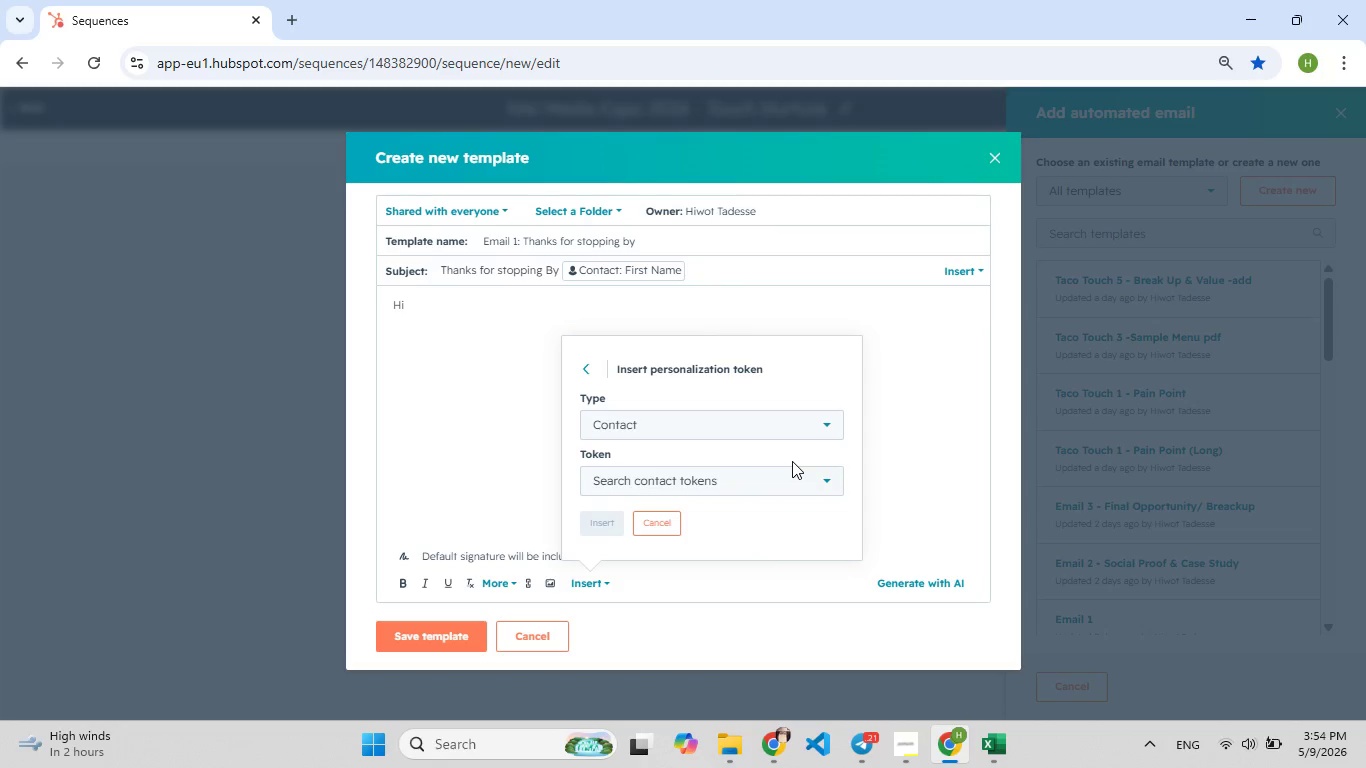 
left_click([792, 461])
 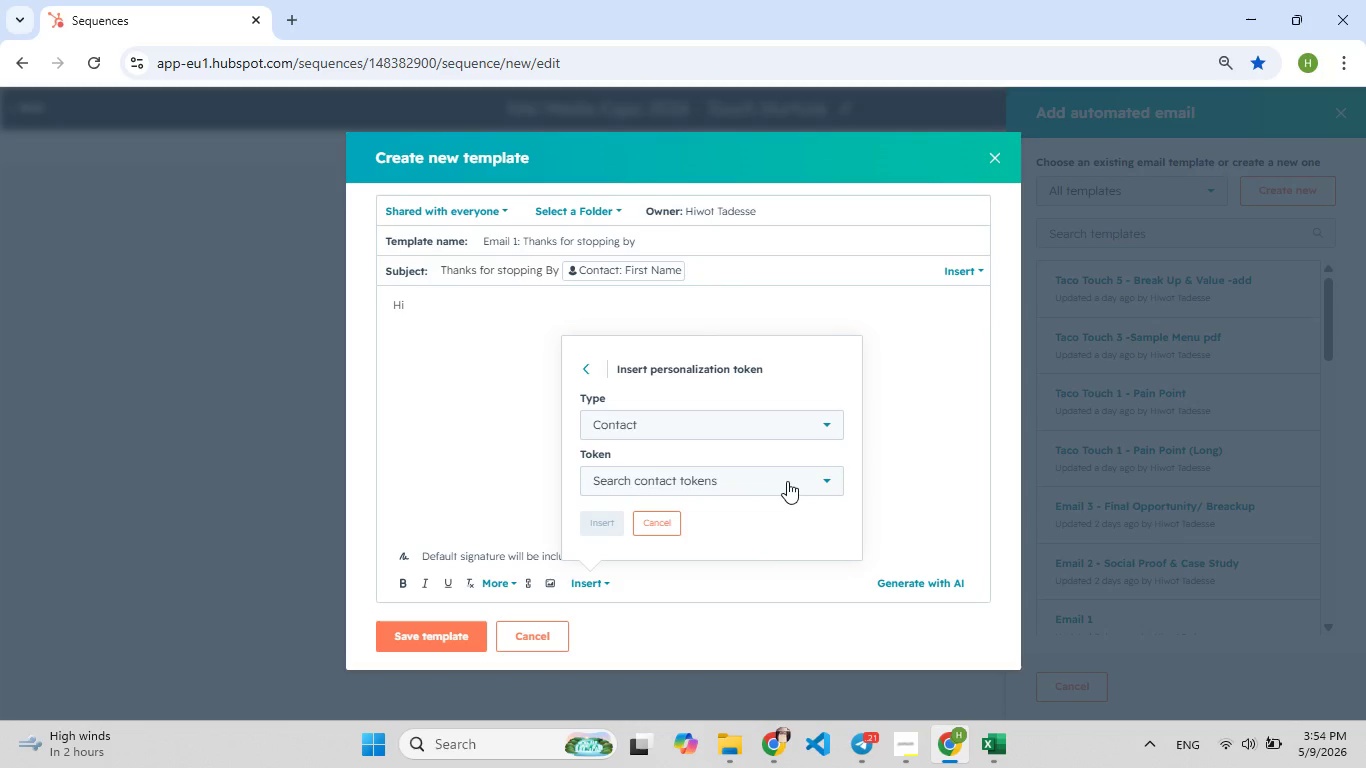 
left_click([787, 481])
 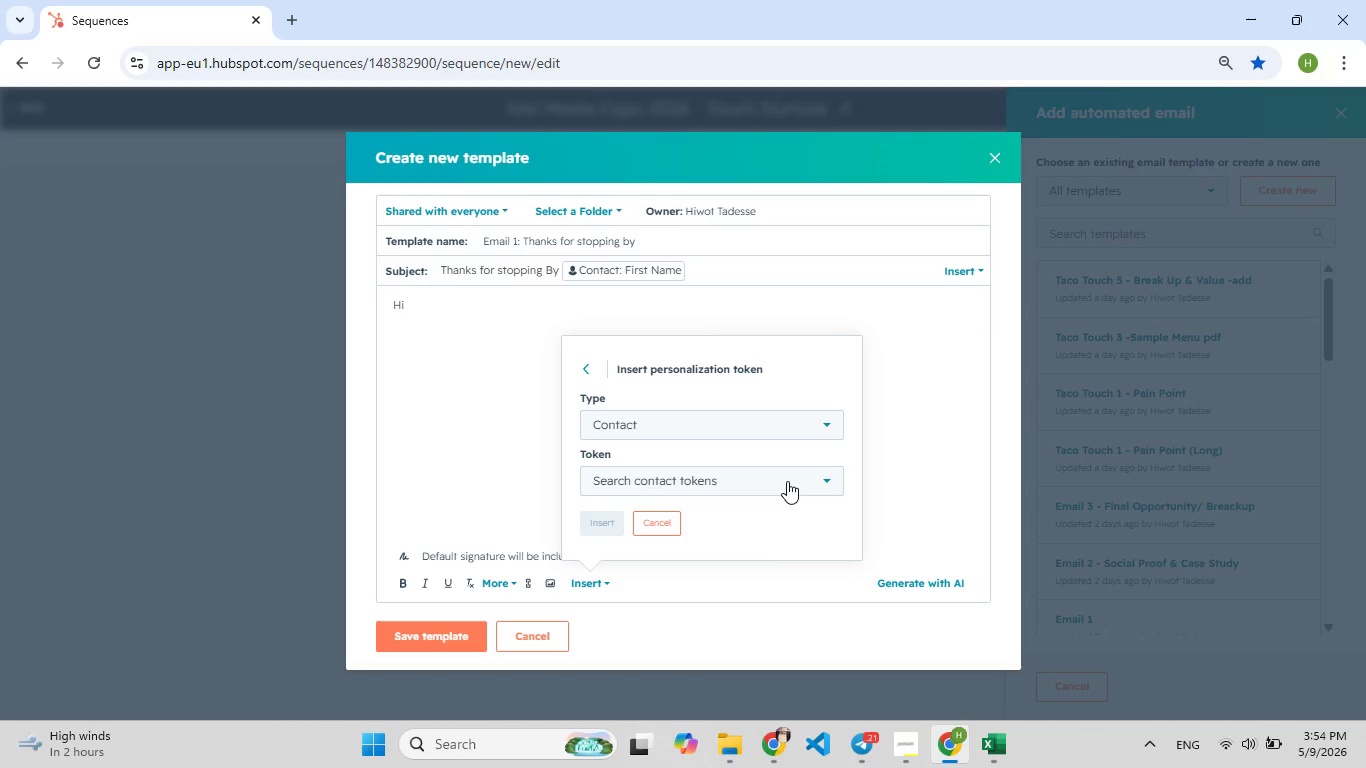 
type(fir)
 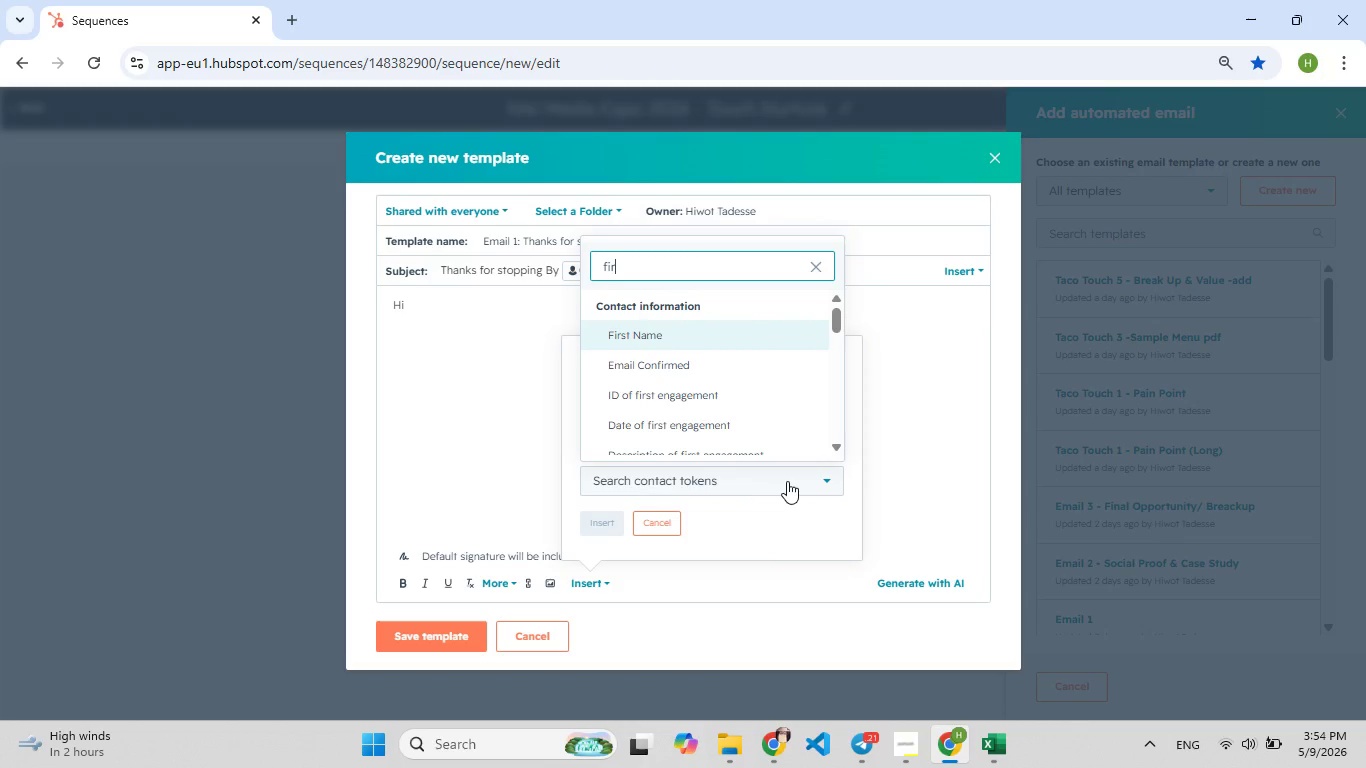 
key(Enter)
 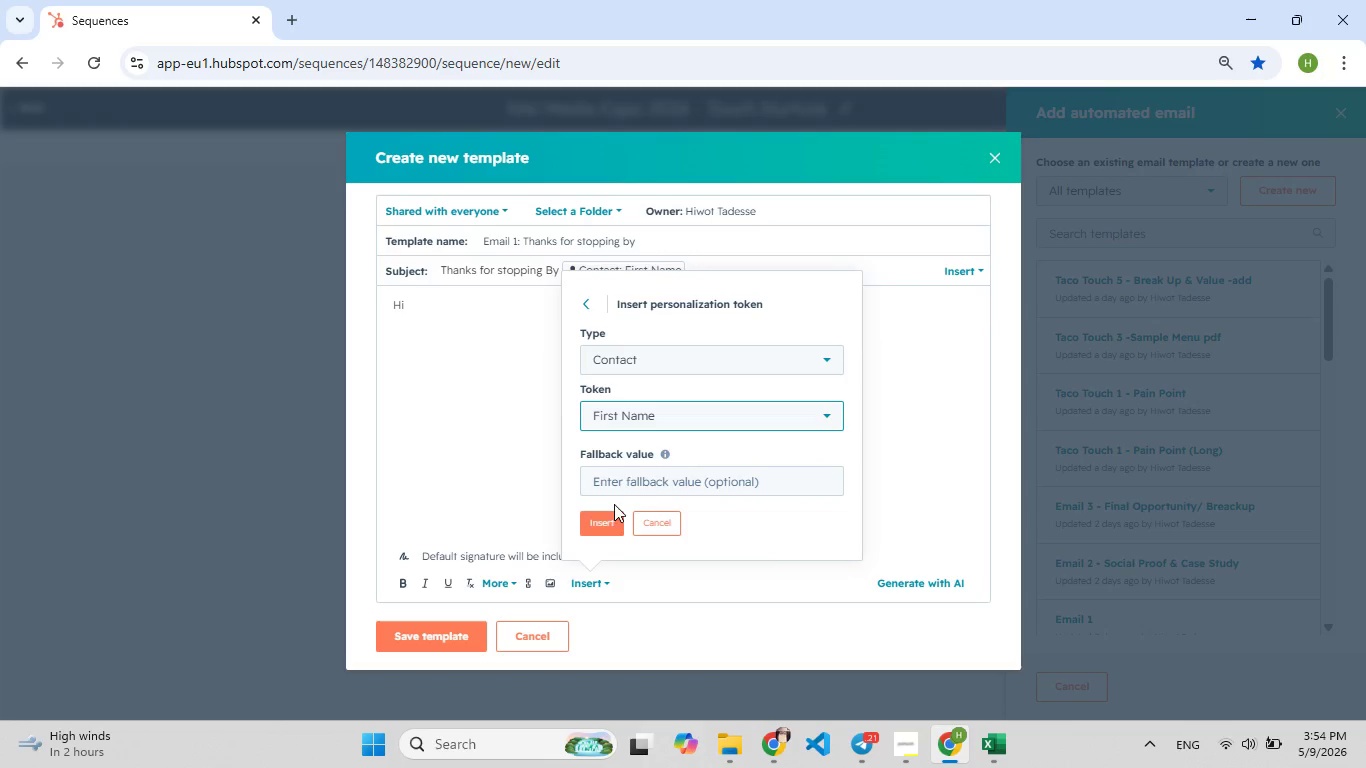 
left_click([607, 533])
 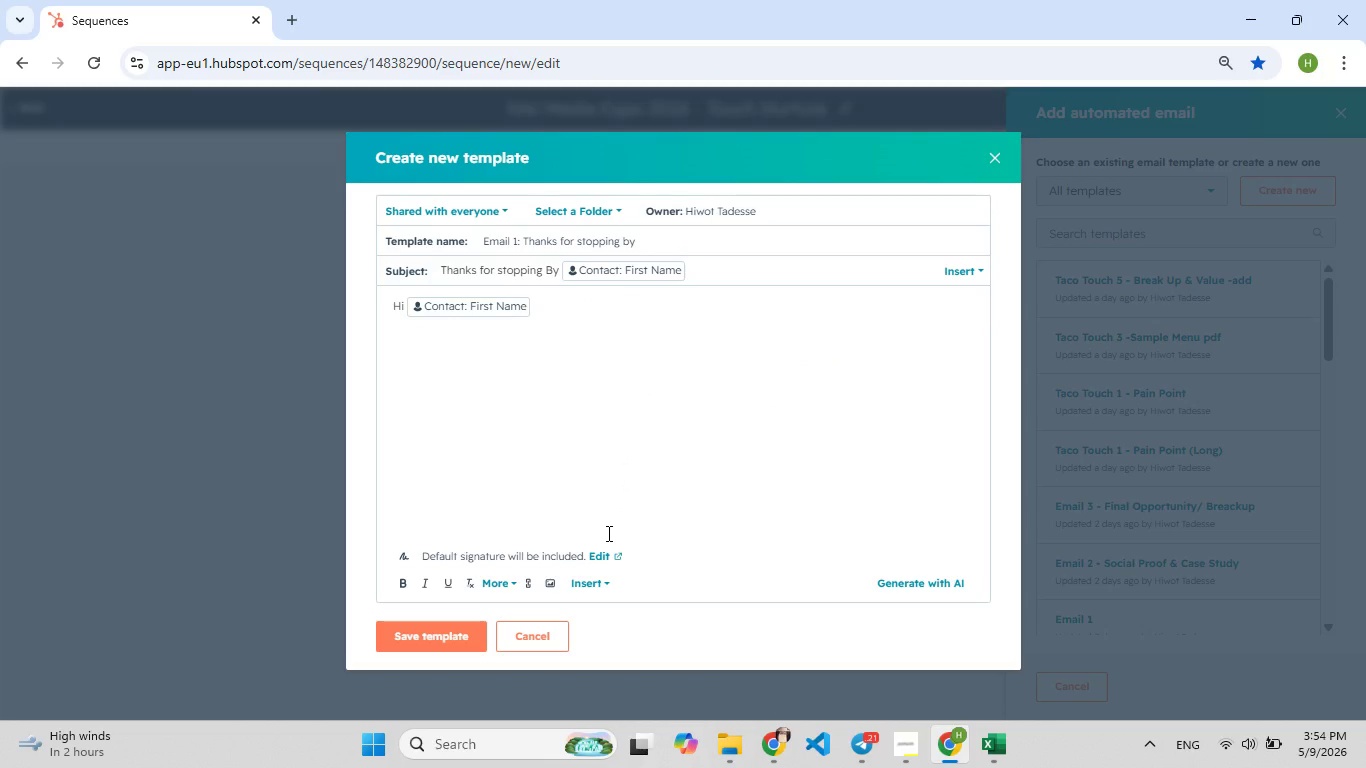 
key(Comma)
 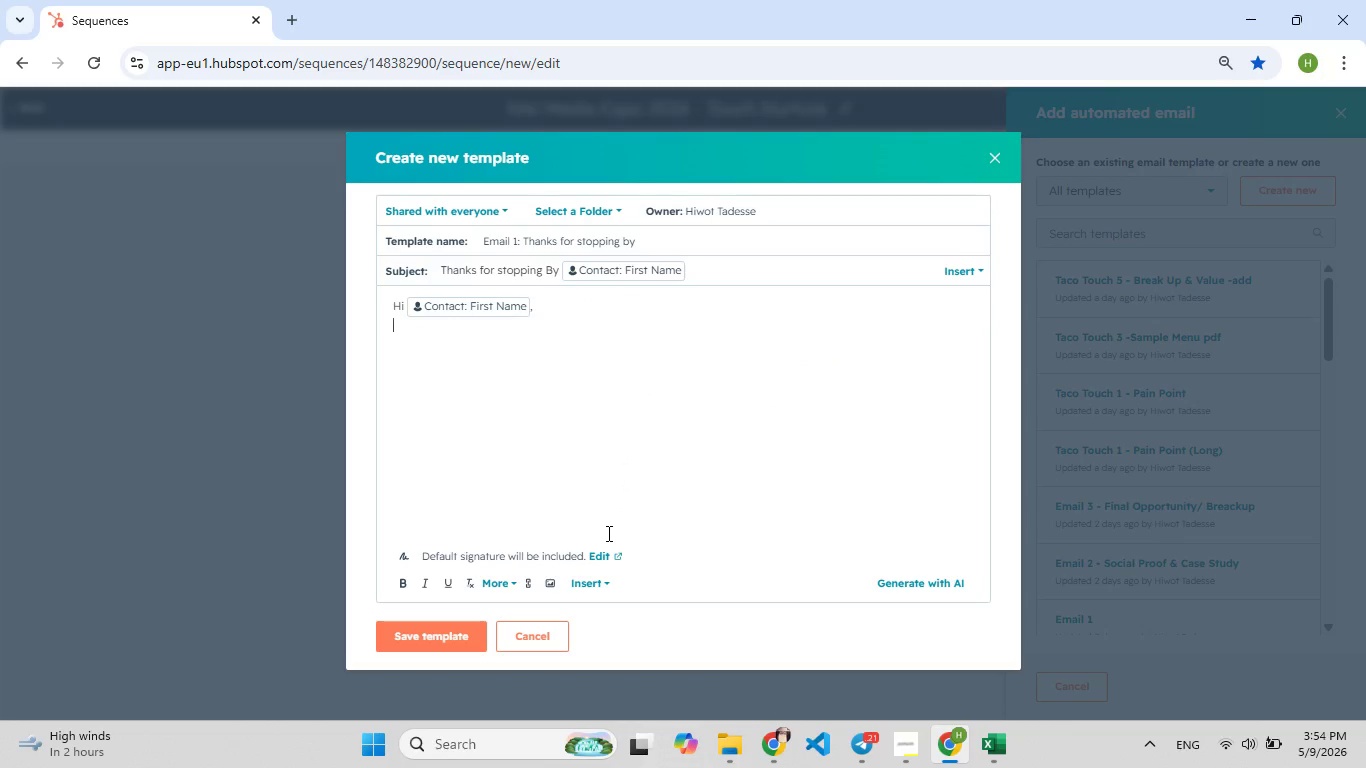 
key(Enter)
 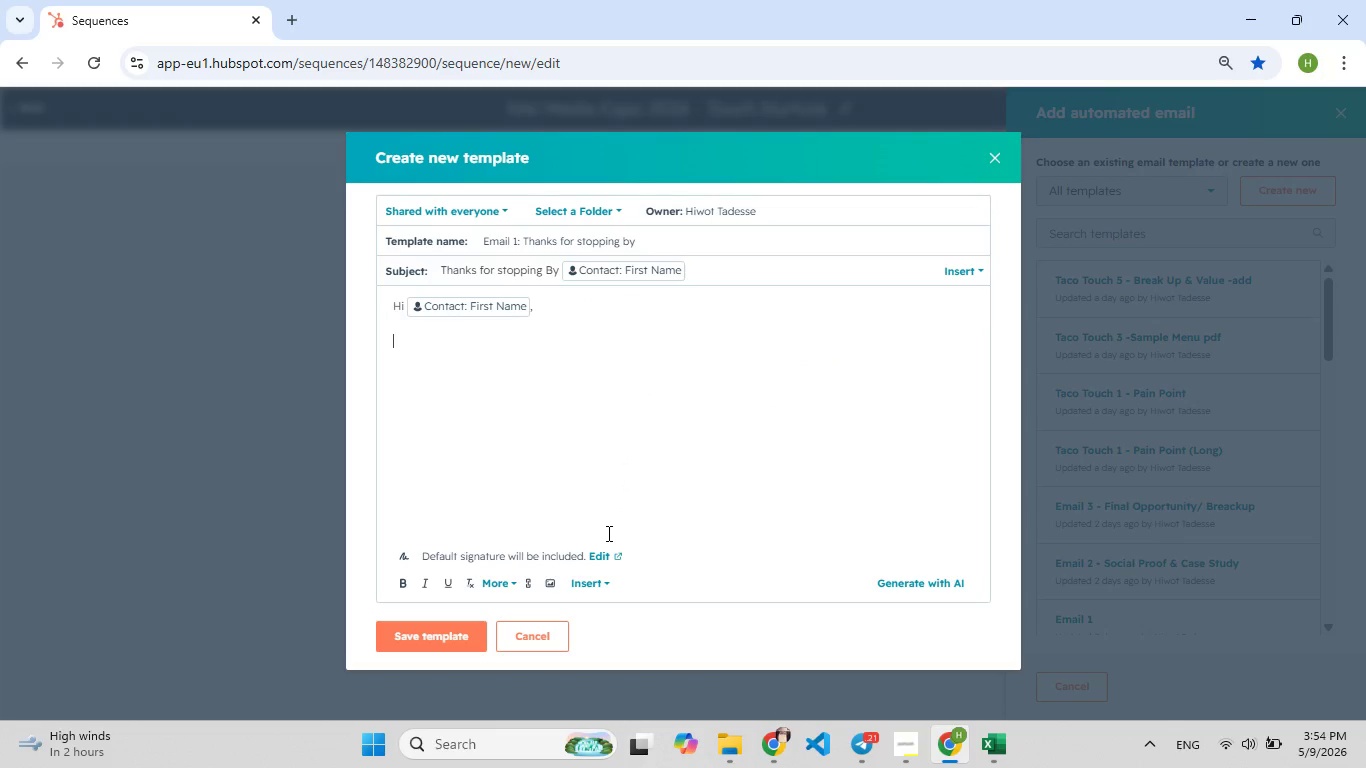 
key(Enter)
 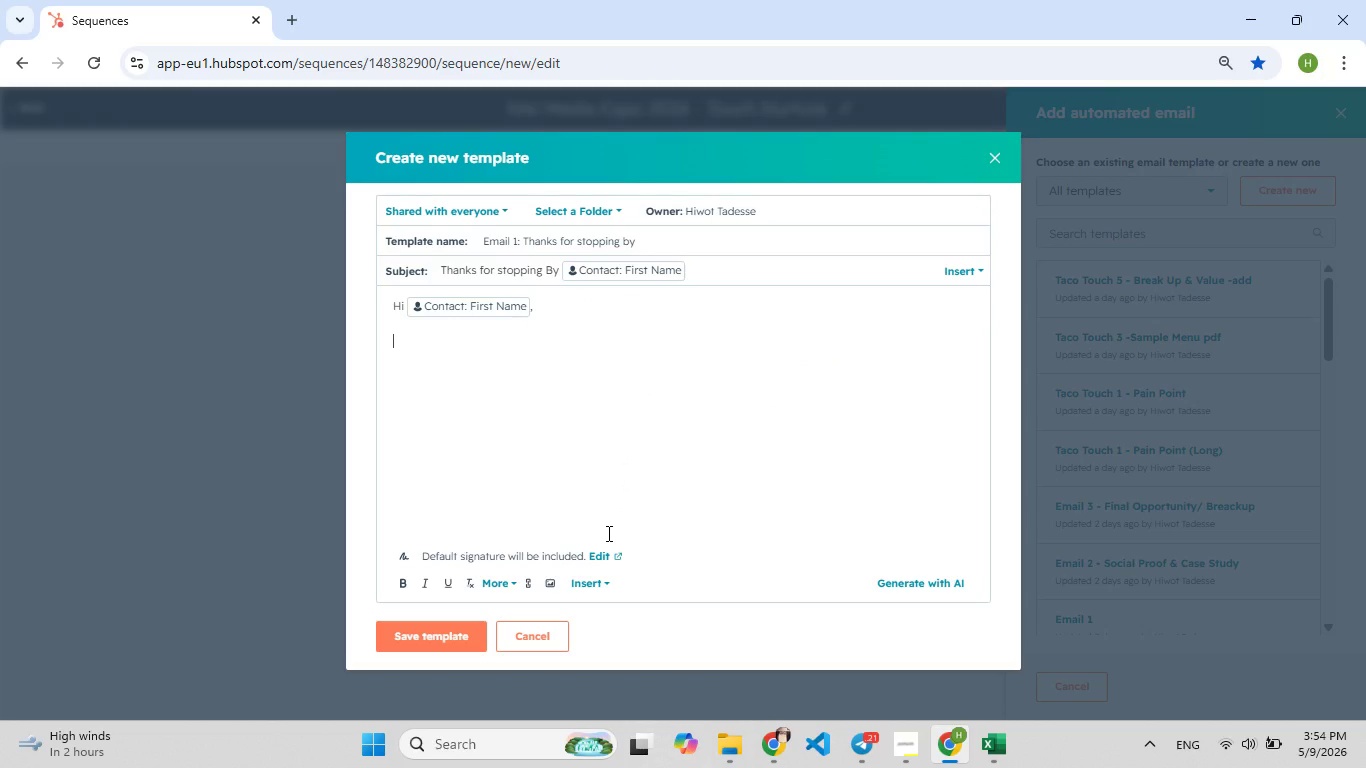 
type(G[F8]reat meetin[F8]g you at th[F7]e Nortwest)
 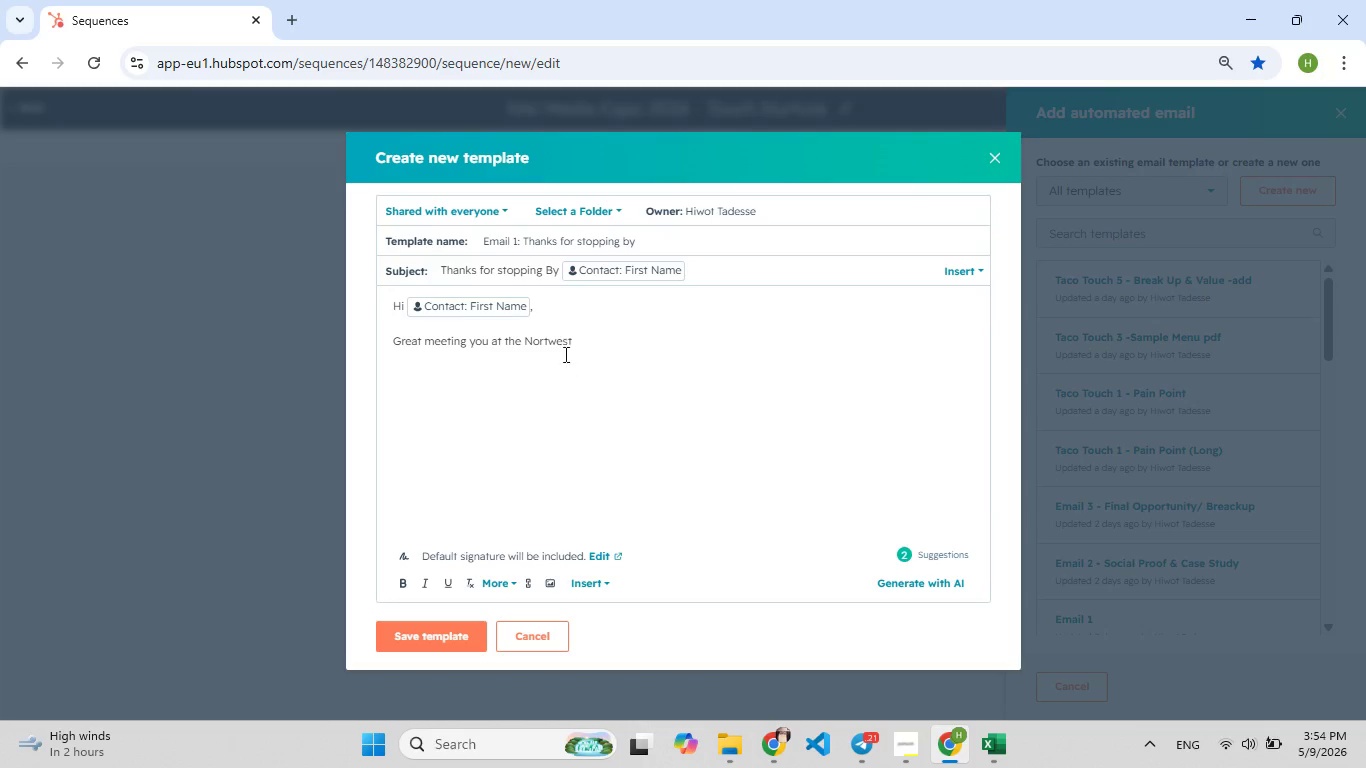 
left_click([549, 343])
 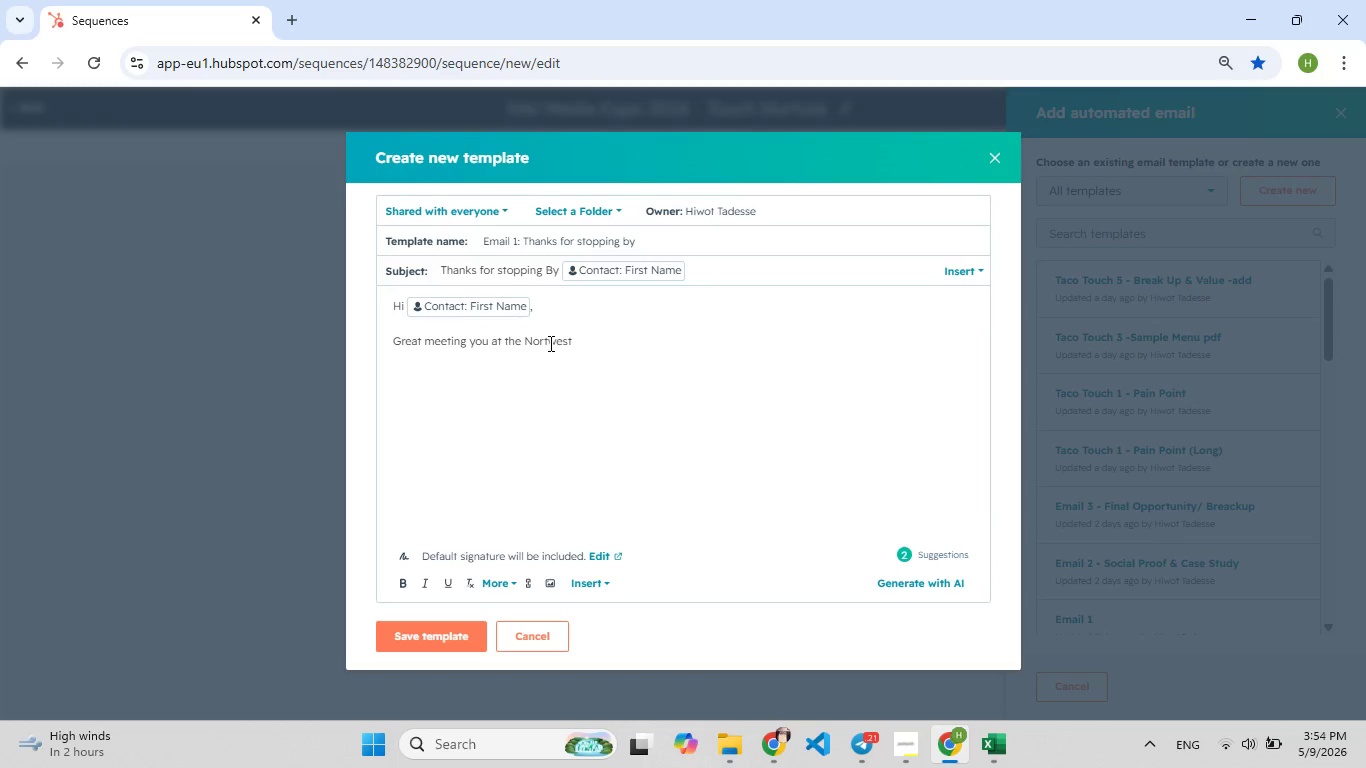 
key(F7)
 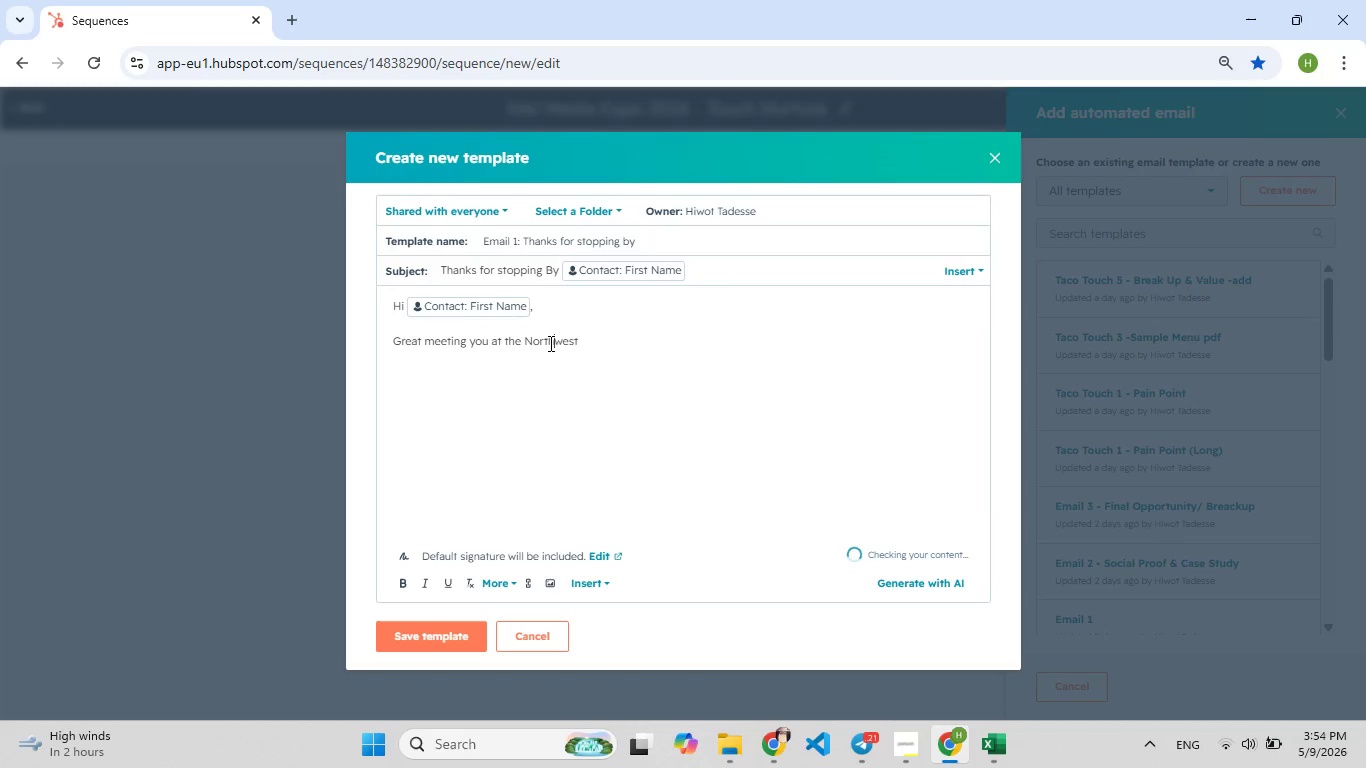 
key(H)
 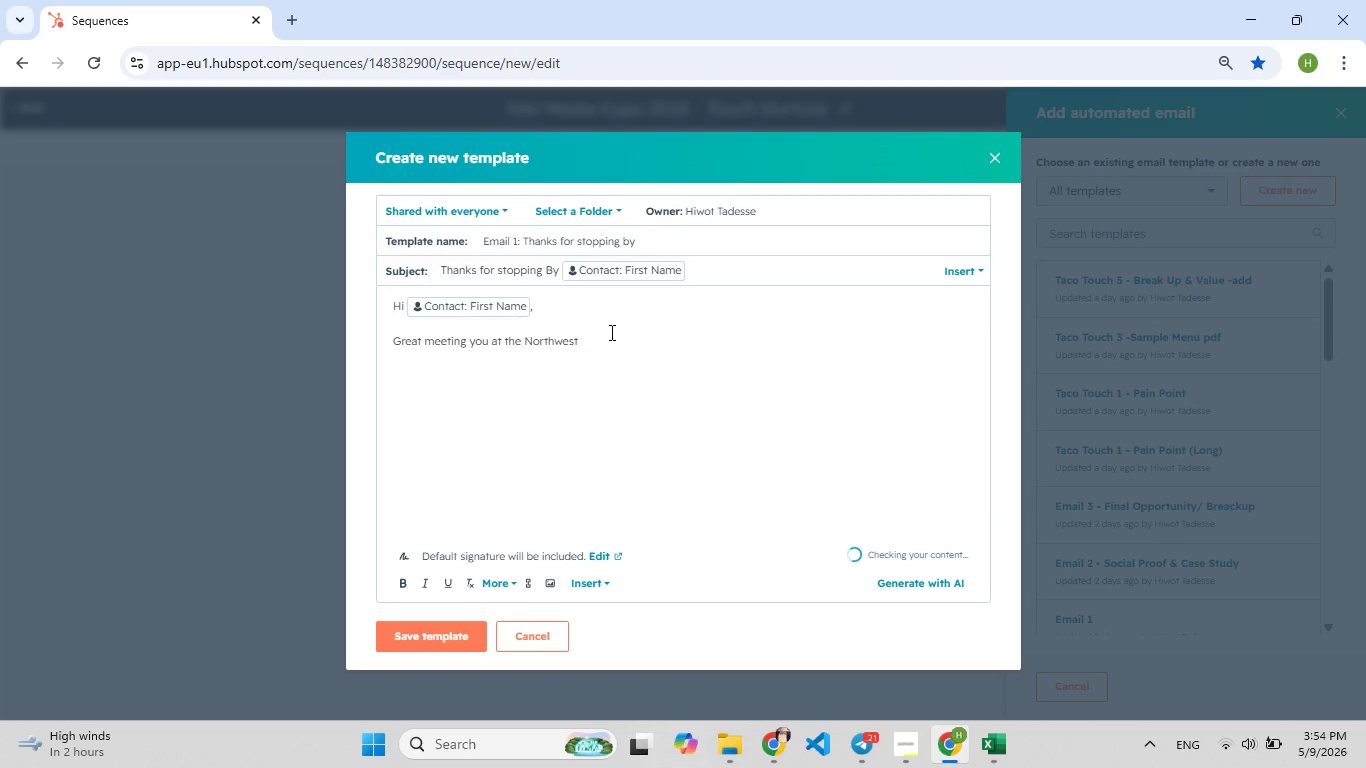 
left_click([610, 332])
 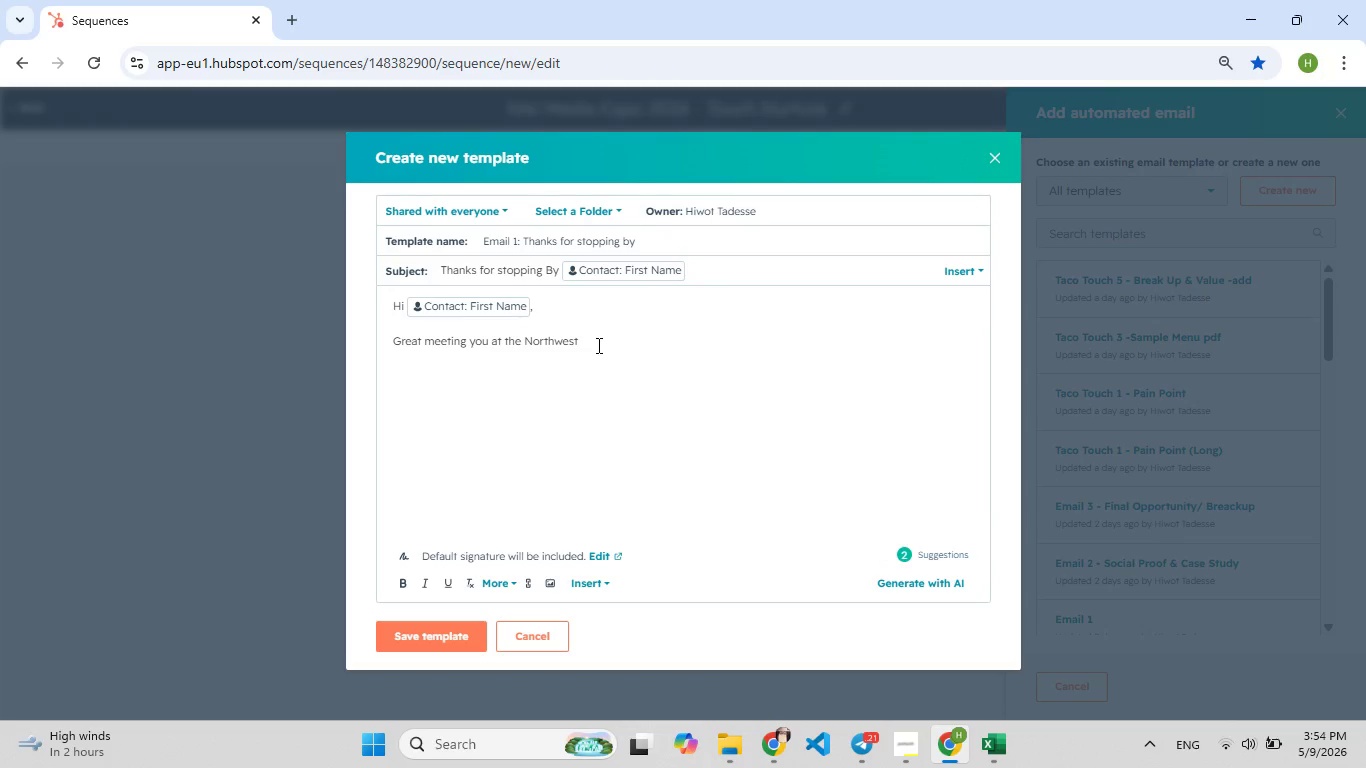 
left_click([597, 345])
 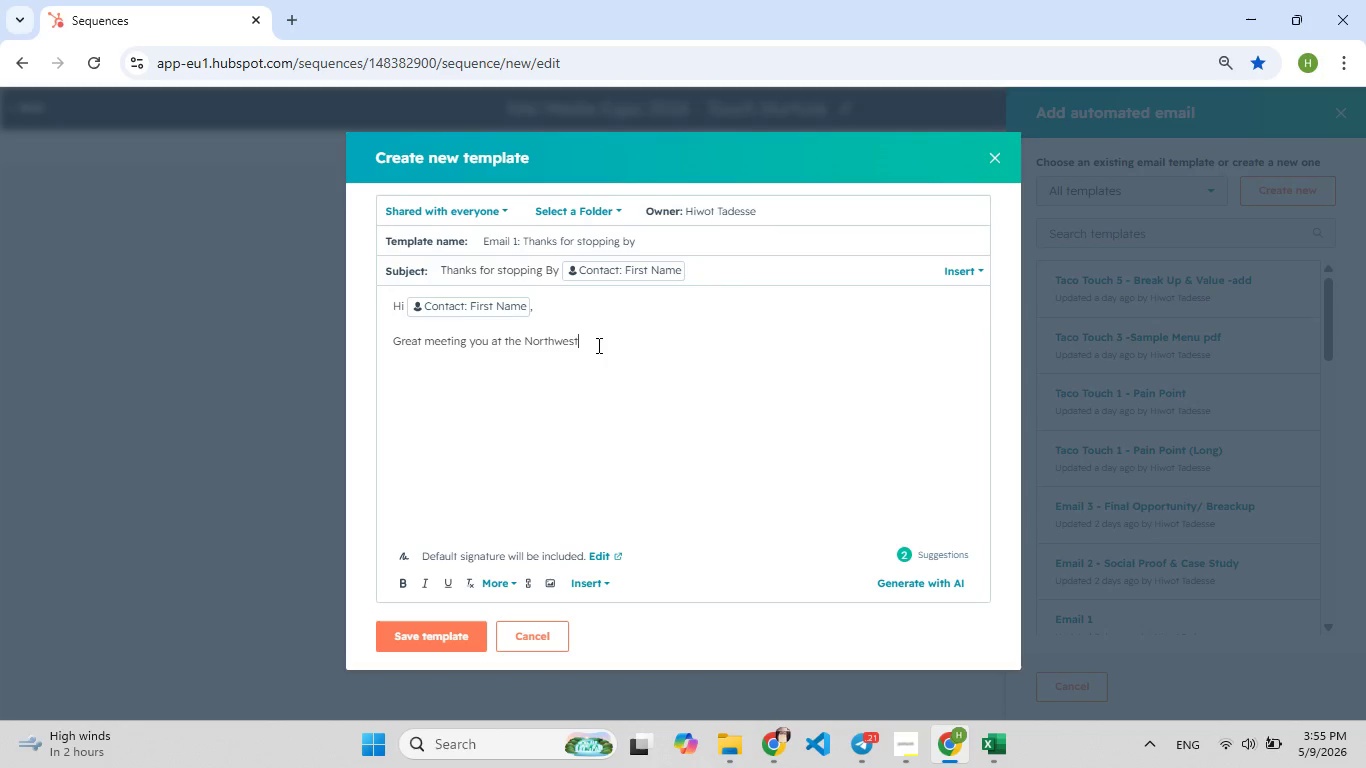 
type( Media Es[F9])
key(Backspace)
type(xpo )
 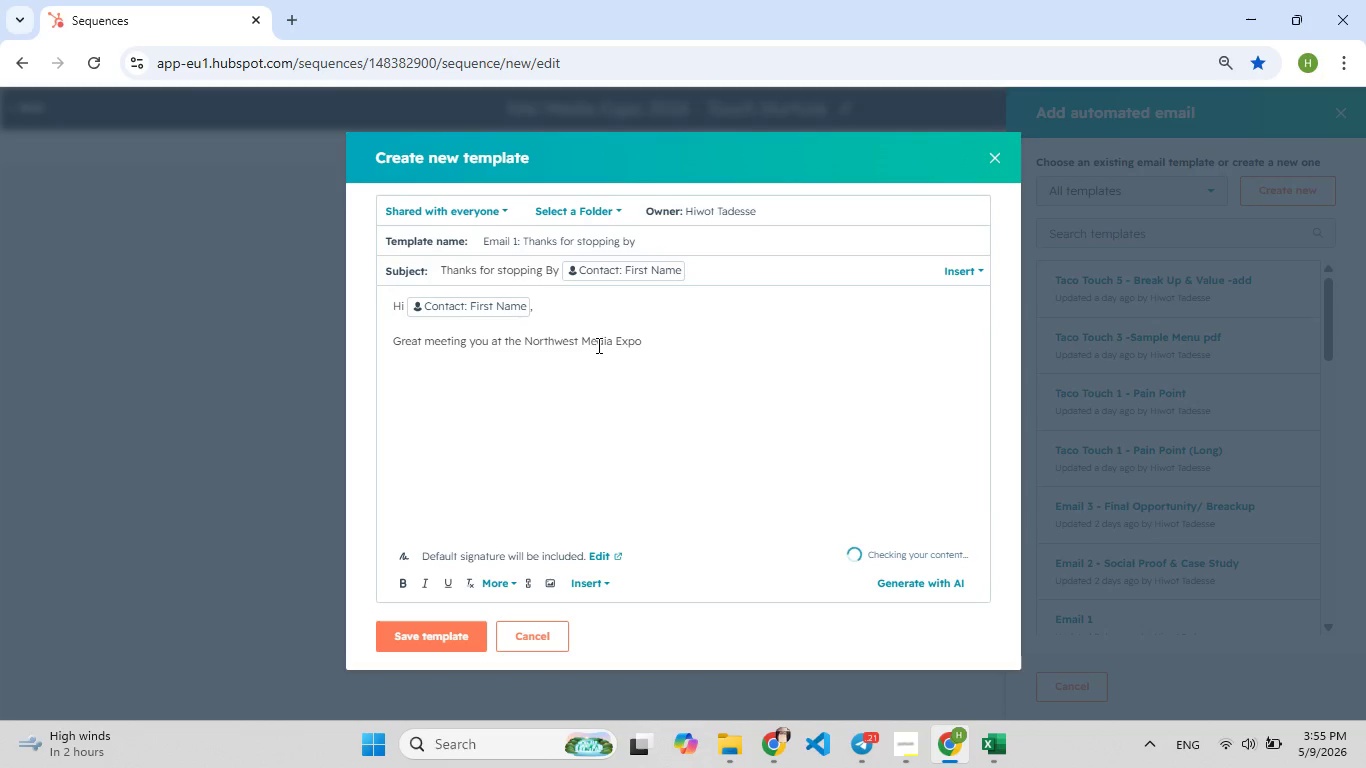 
left_click([588, 586])
 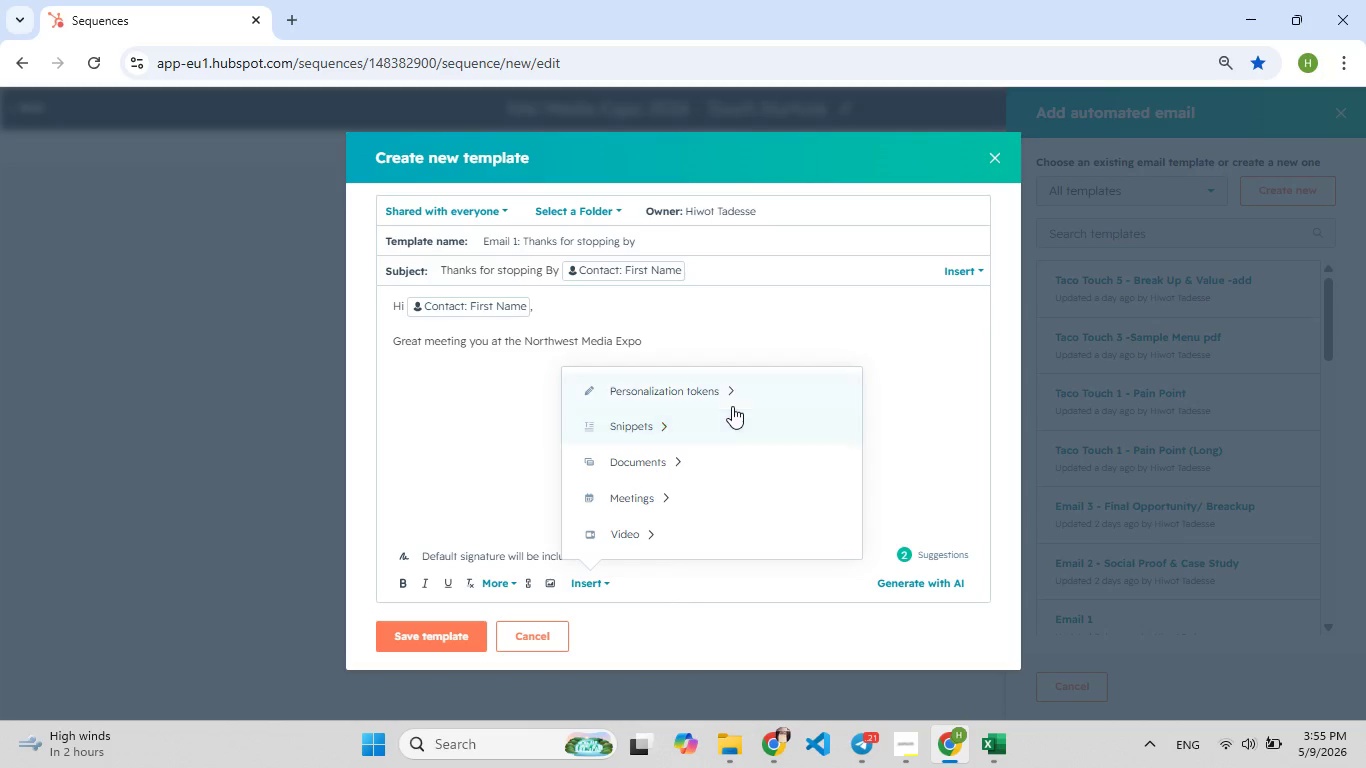 
left_click([736, 406])
 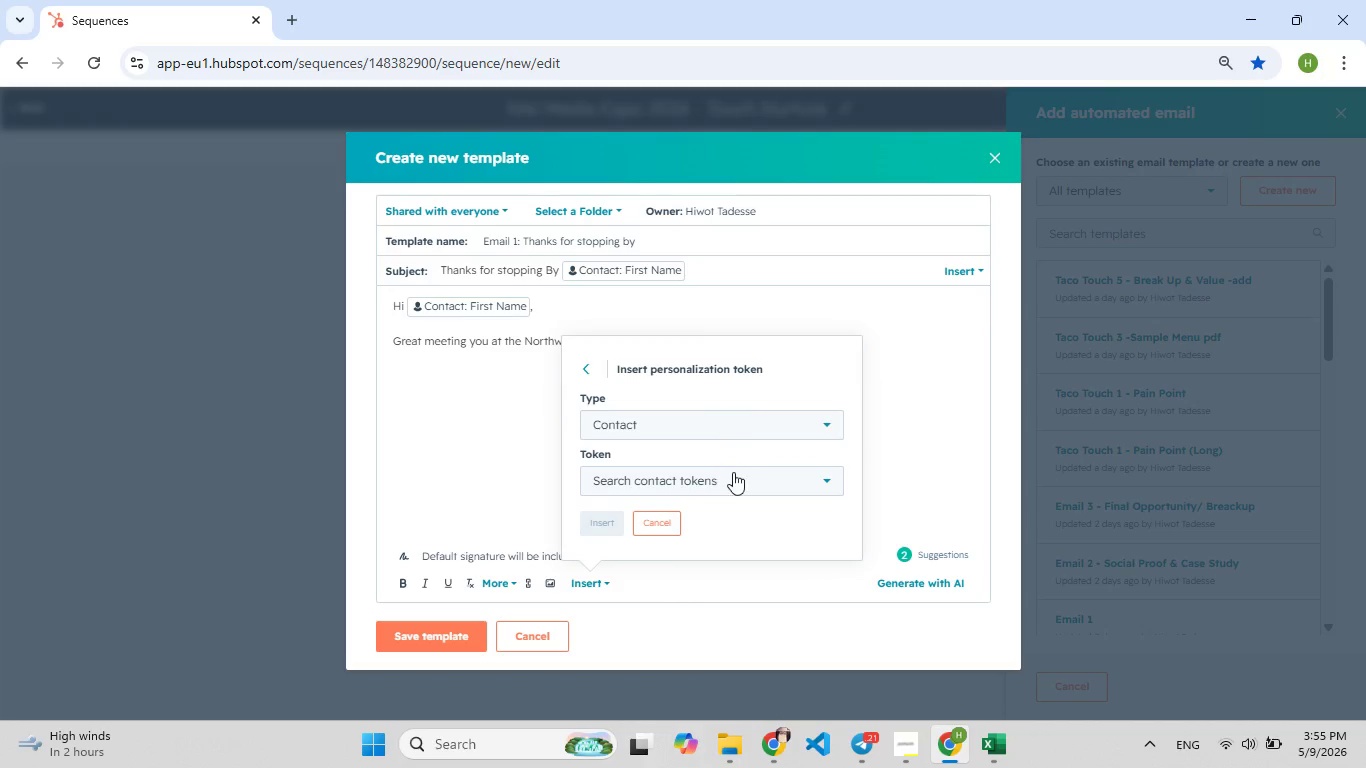 
left_click([733, 477])
 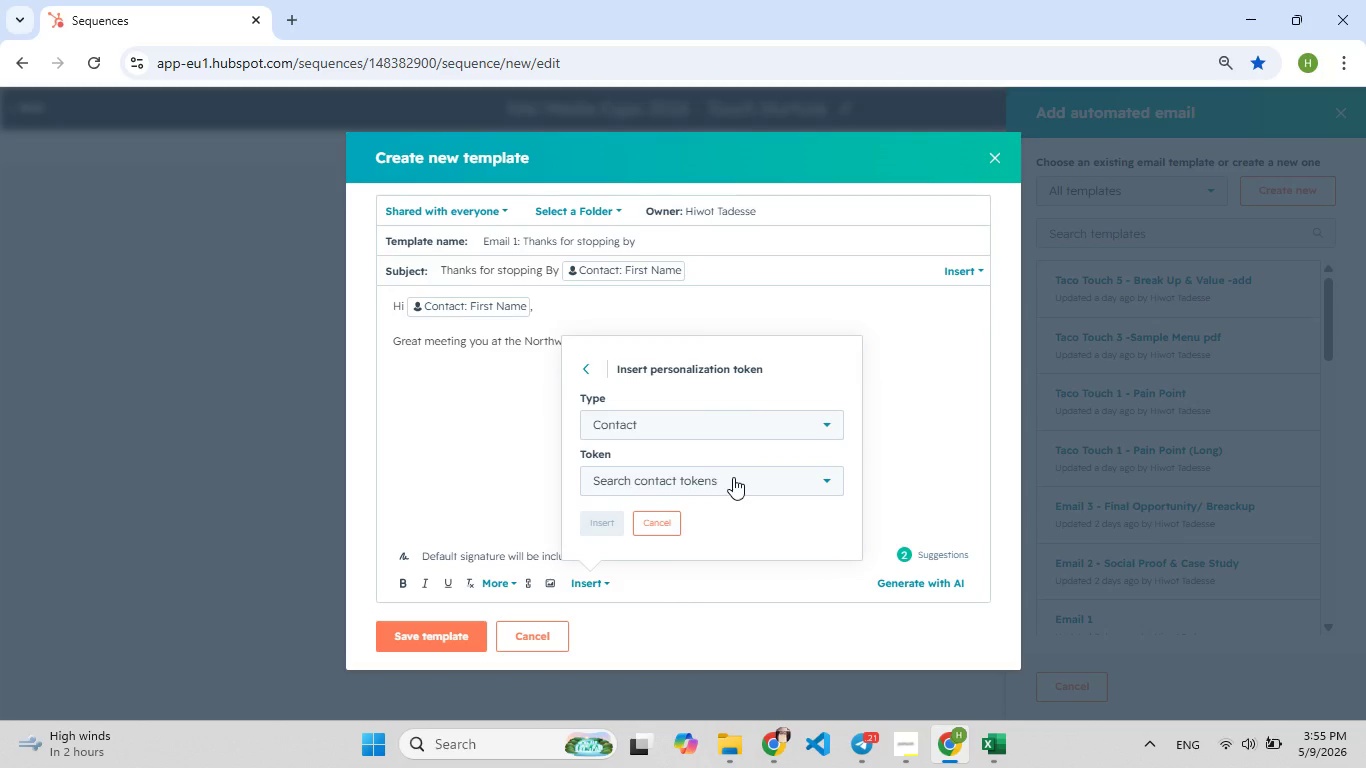 
type(inte)
 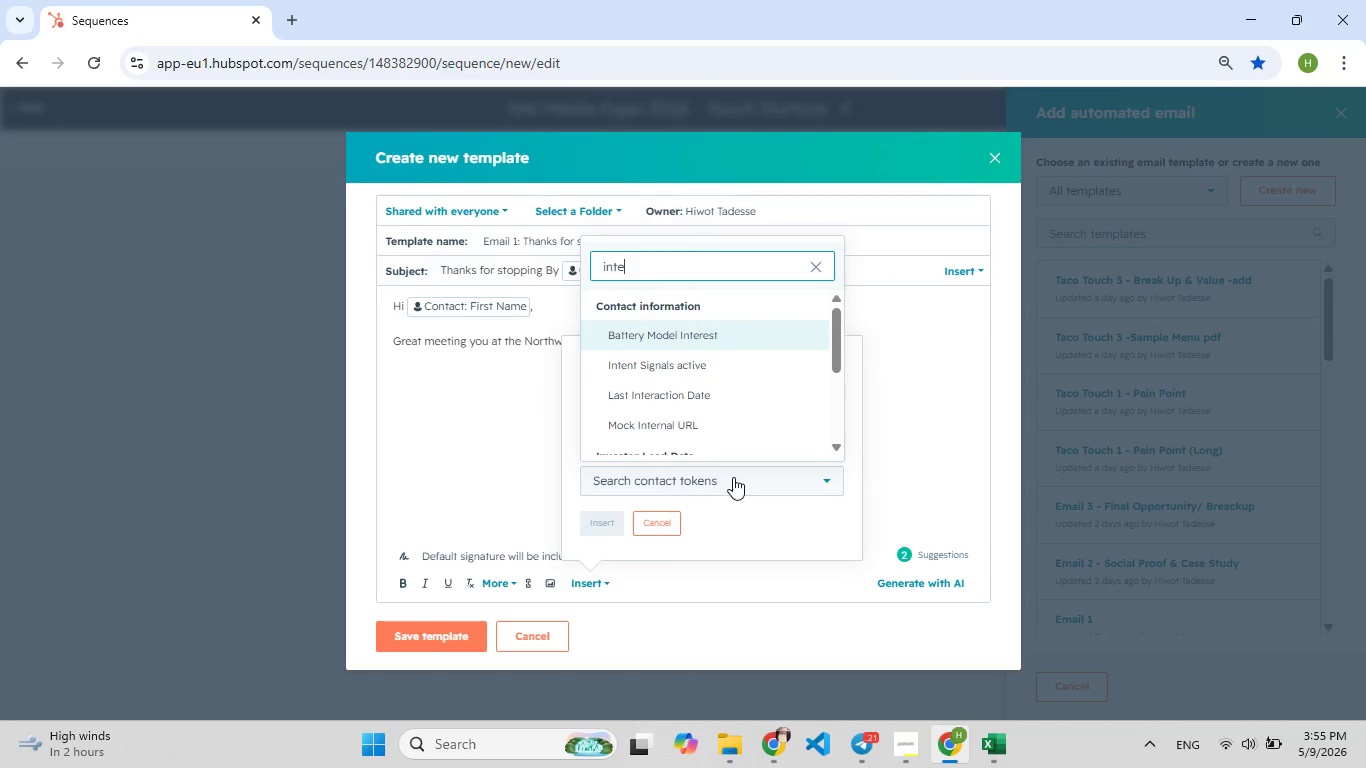 
type(rac)
 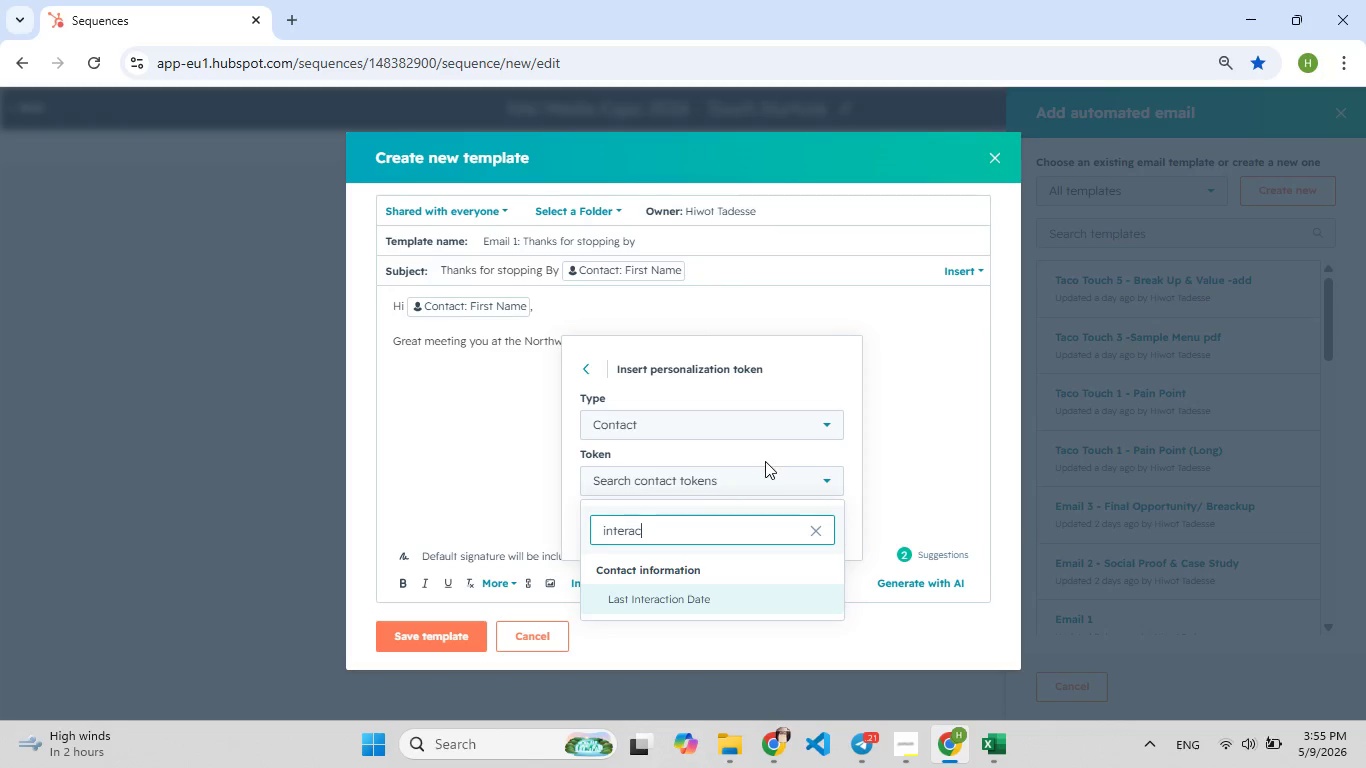 
key(Enter)
 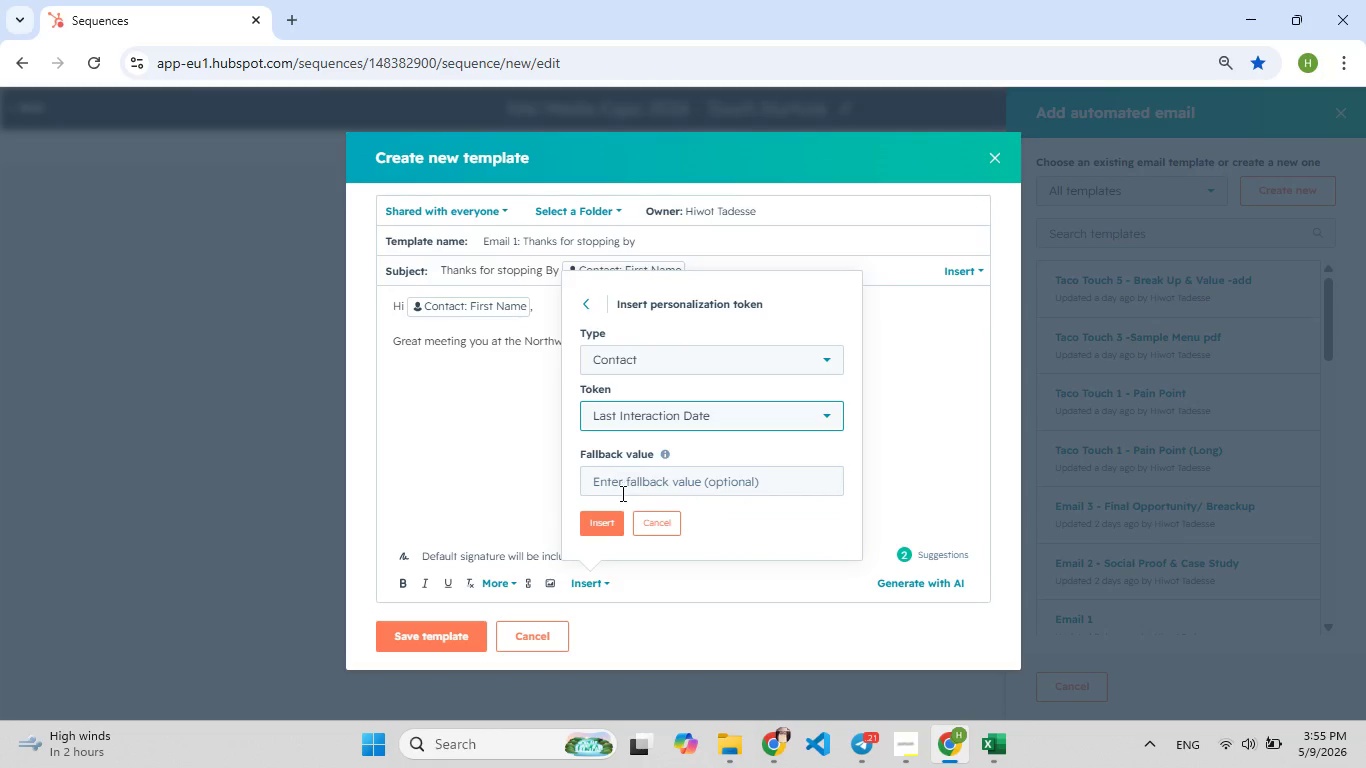 
left_click([611, 522])
 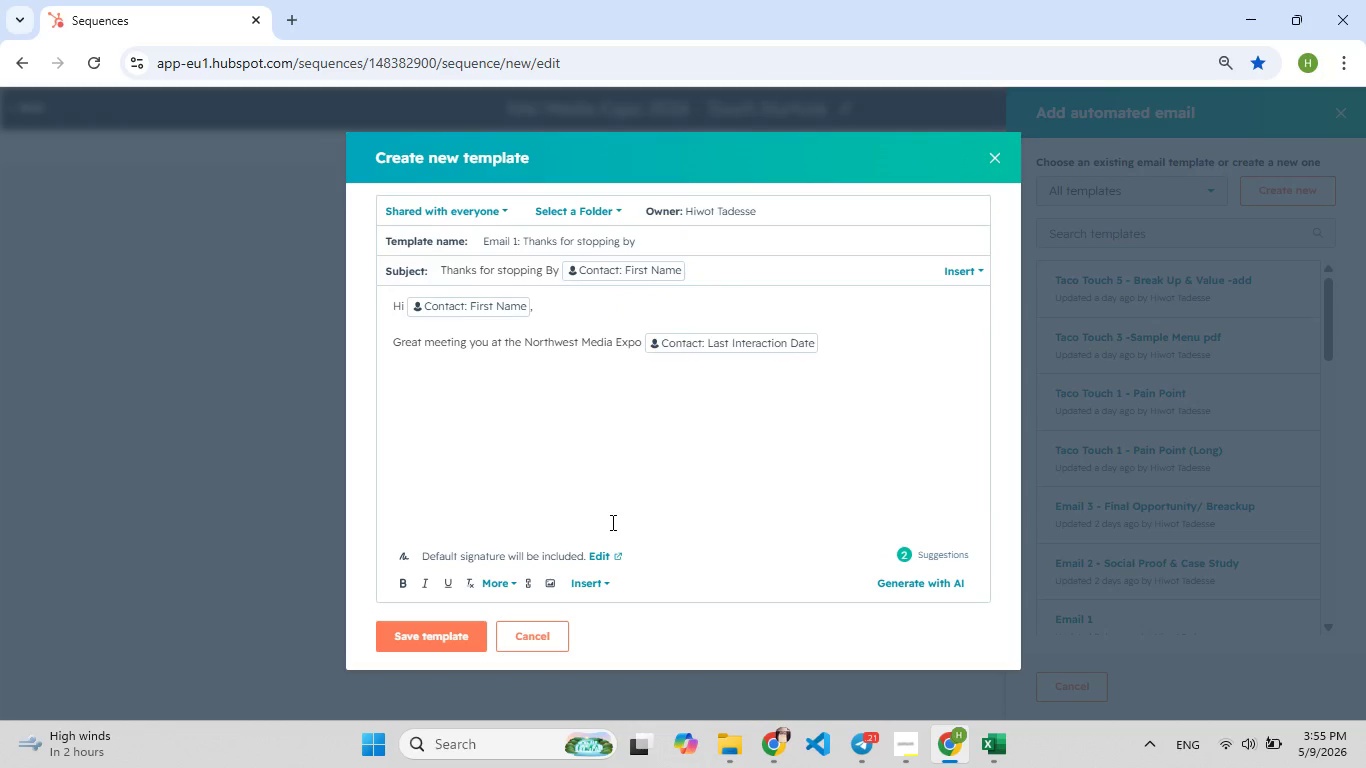 
wait(11.39)
 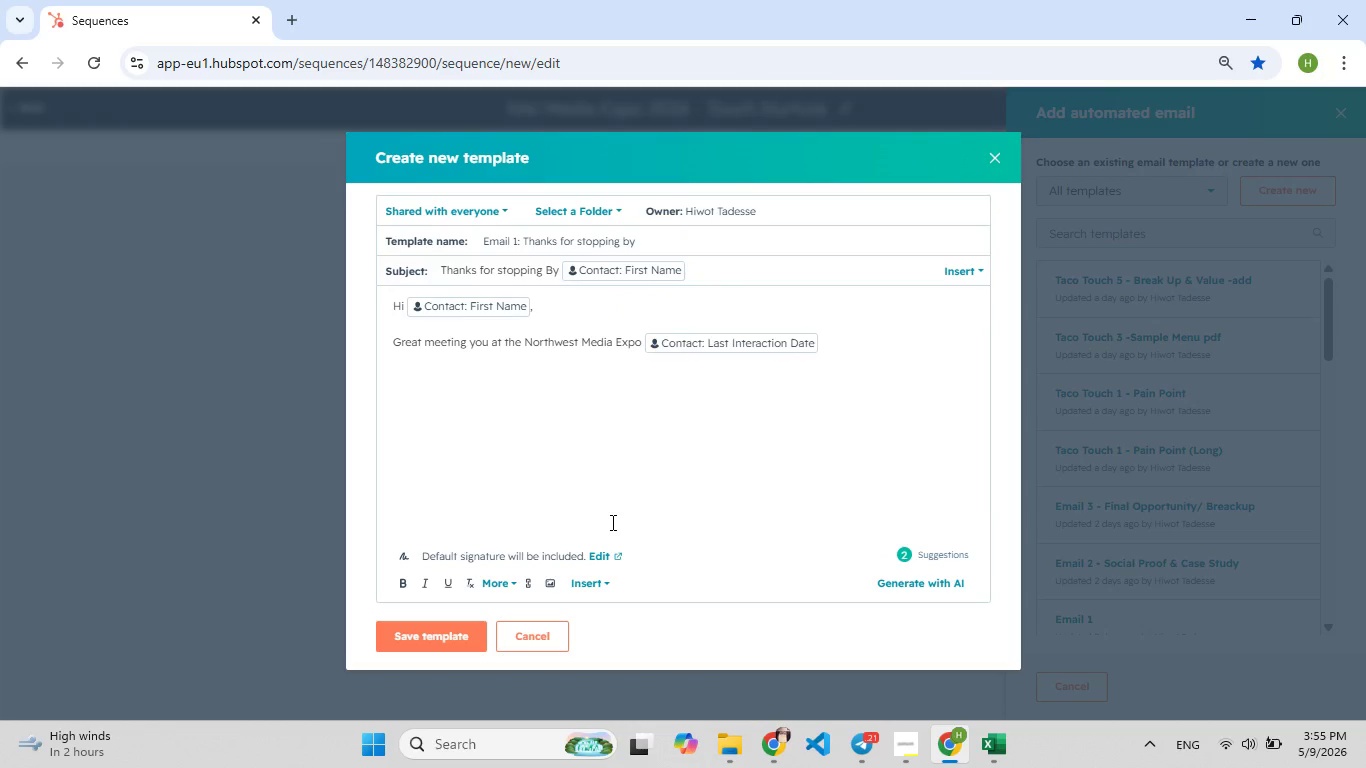 
key(Enter)
 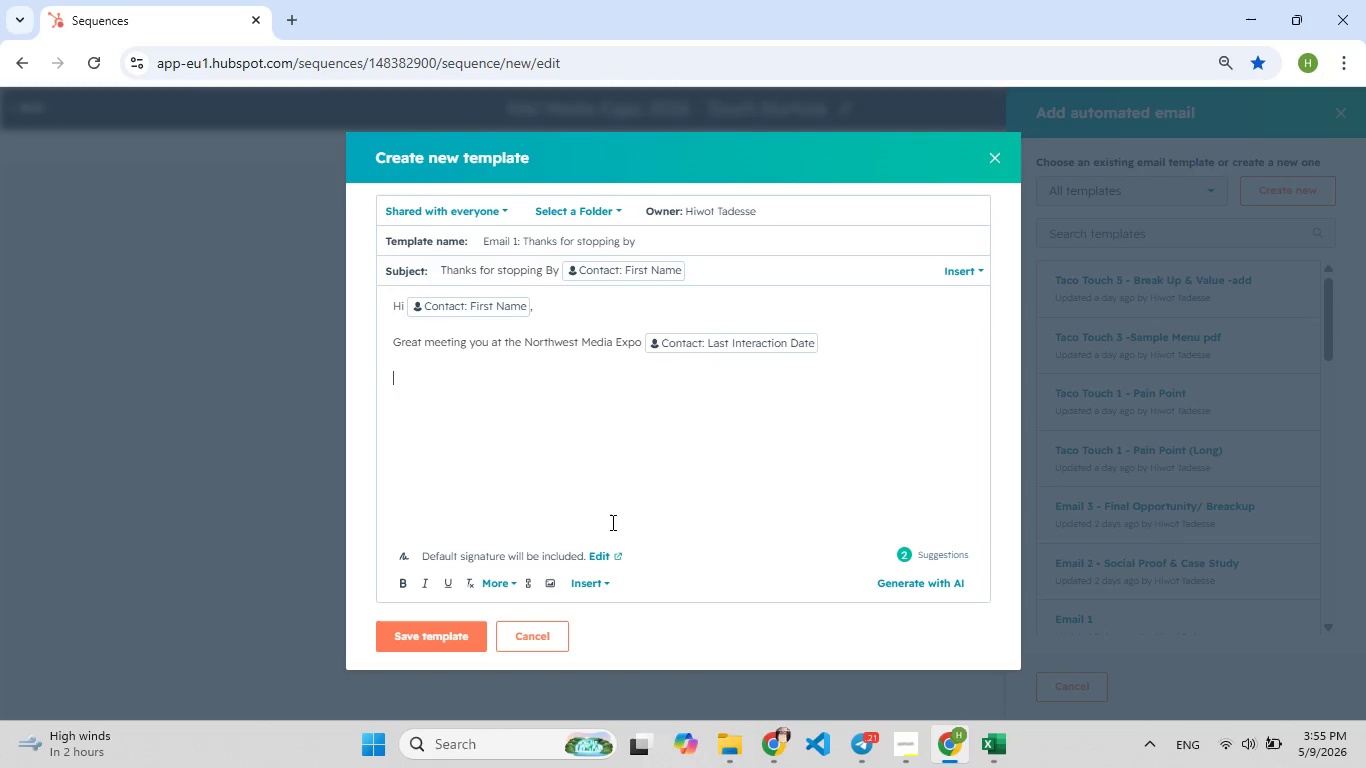 
key(Enter)
 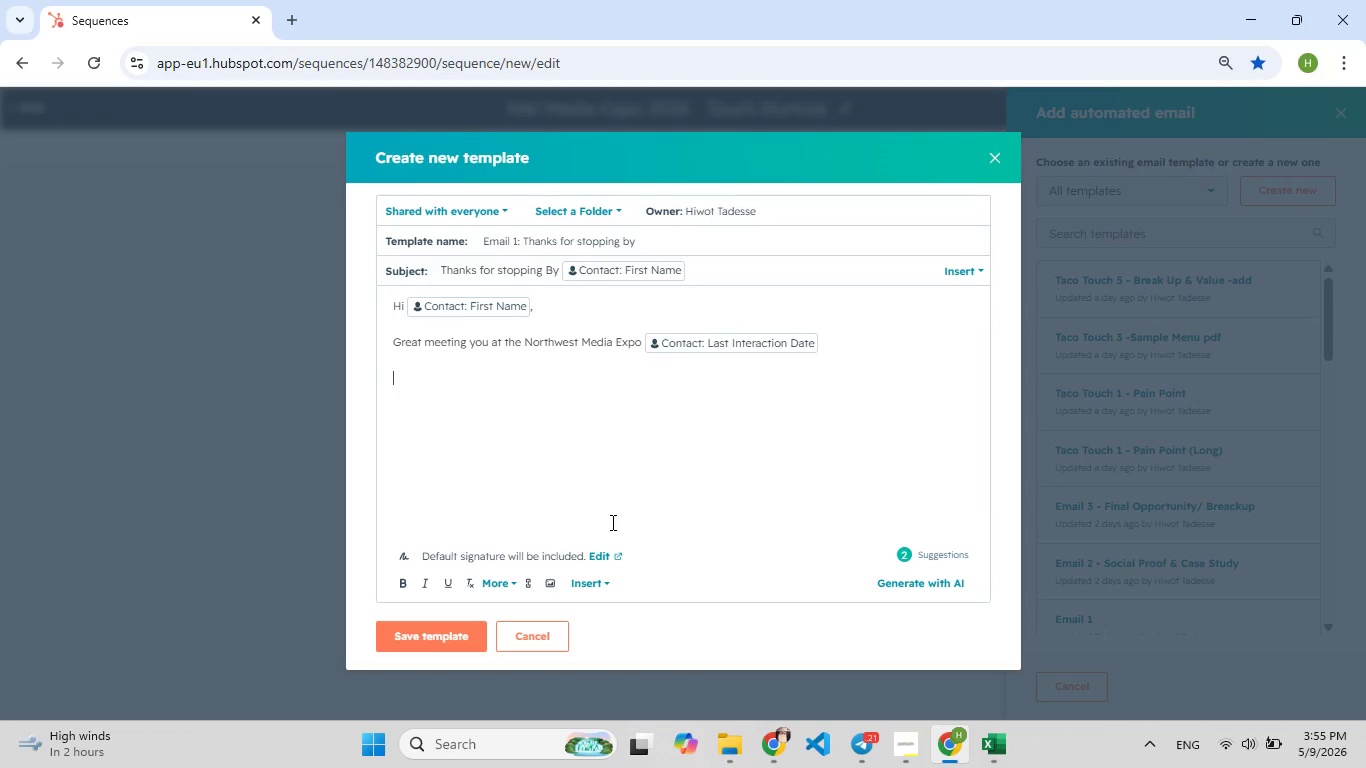 
wait(5.92)
 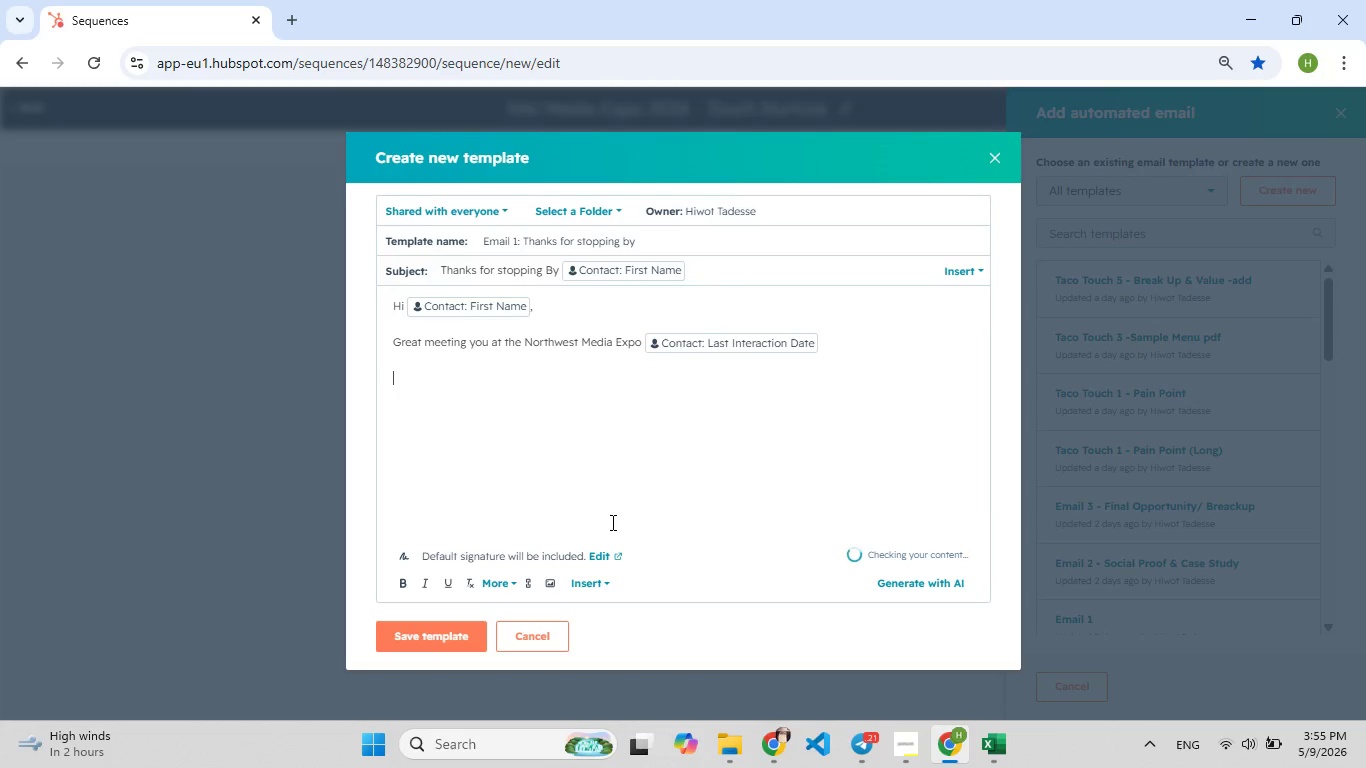 
type(You mentioned T[F9])
key(Backspace)
type(T)
key(Backspace)
type([F9]Youe ag[F8][F8]g[F9])
key(Backspace)
key(Backspace)
type([F9][F9])
key(Backspace)
type([F9])
key(Backspace)
type([F9])
key(Backspace)
type( are )
 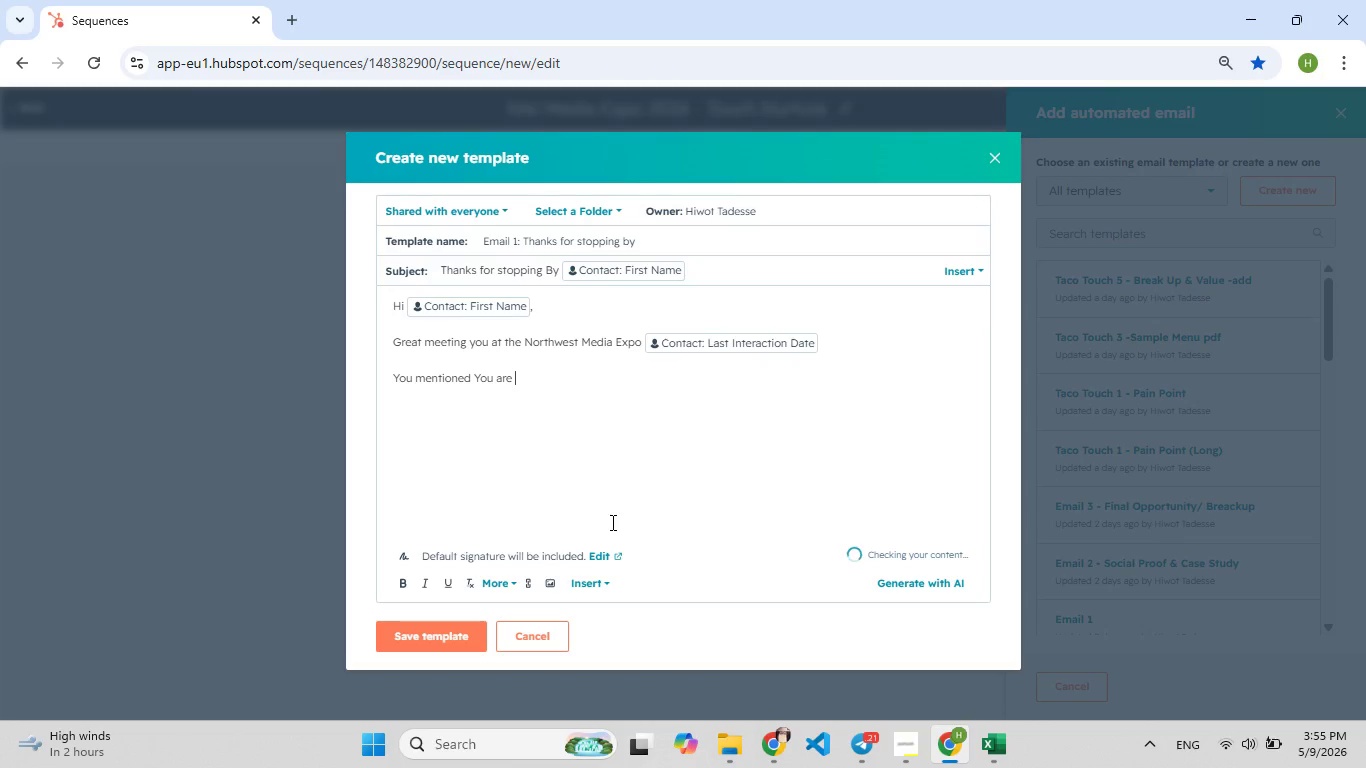 
type(in th[F7]e wedding[F8] space.)
 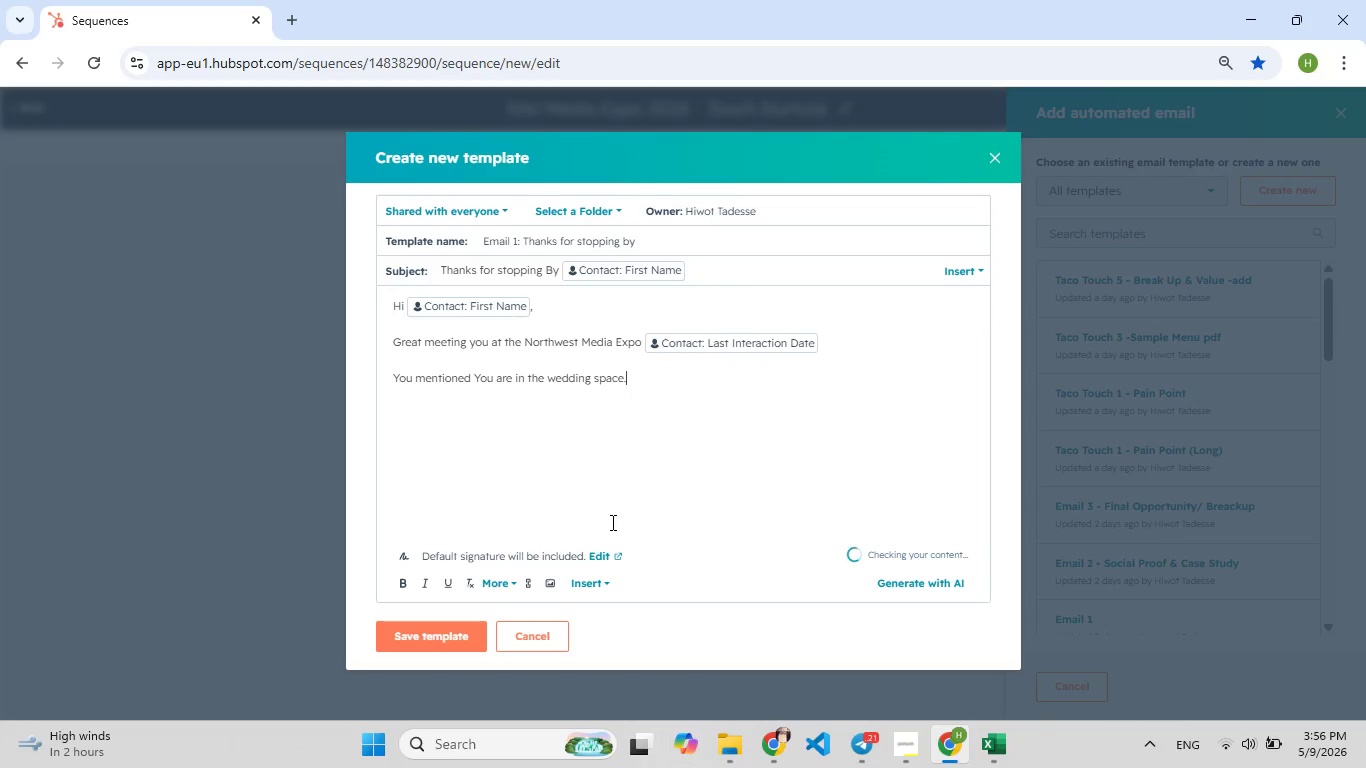 
key(Alt+AltRight)
 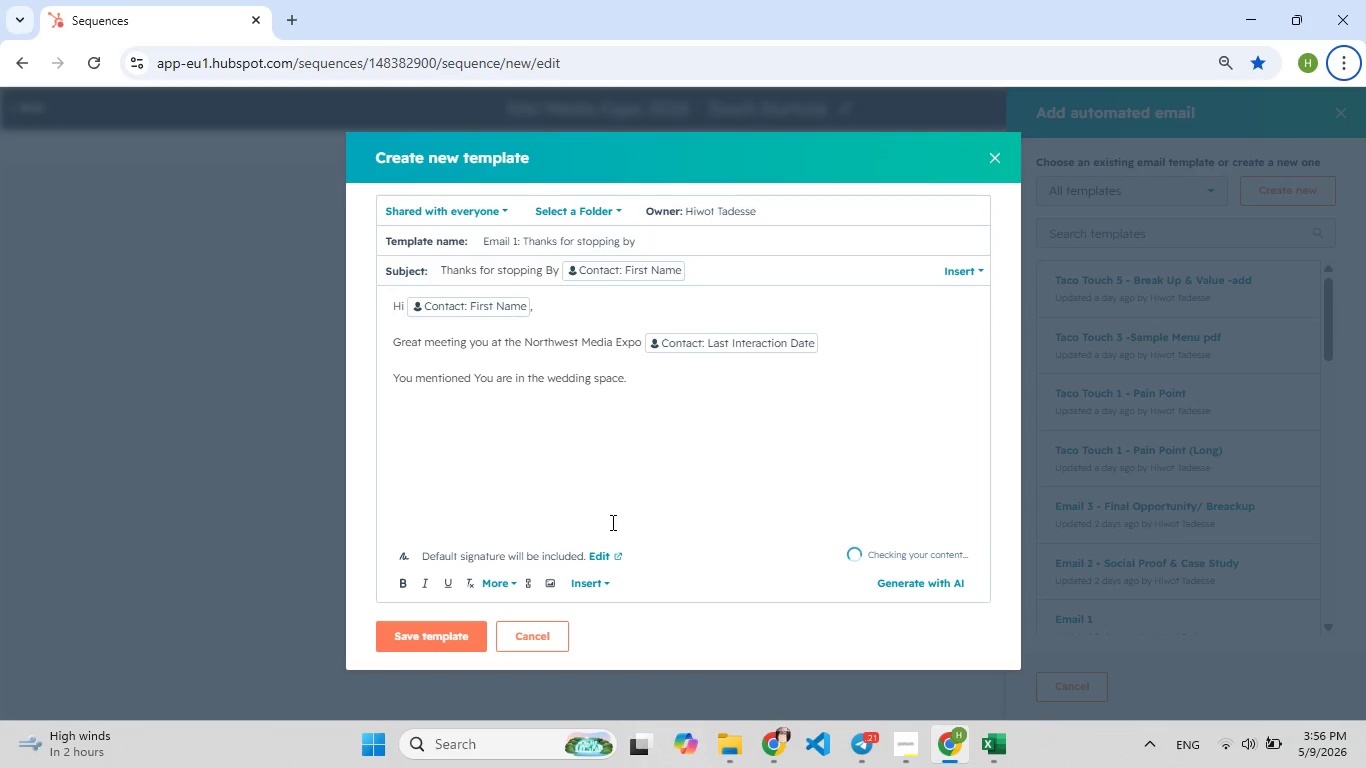 
key(Shift+ShiftLeft)
 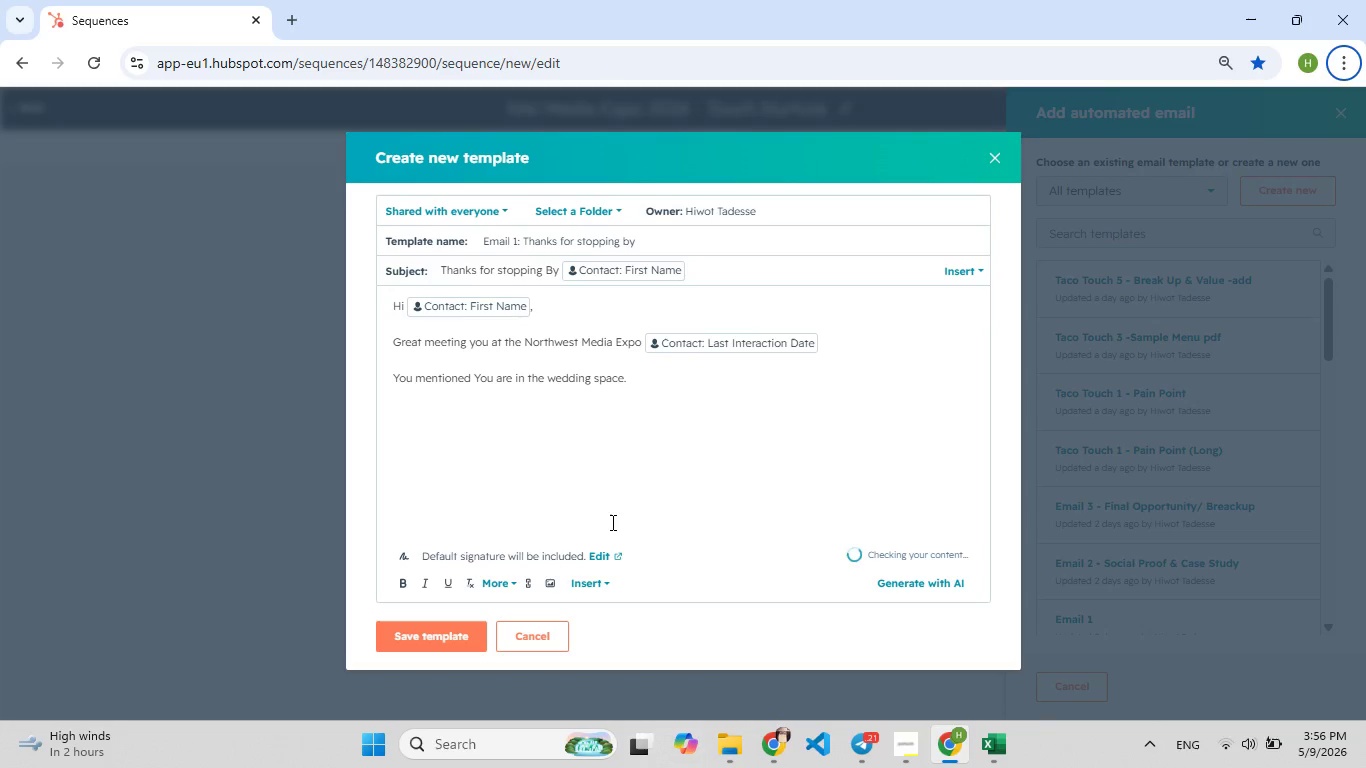 
key(Shift+M)
 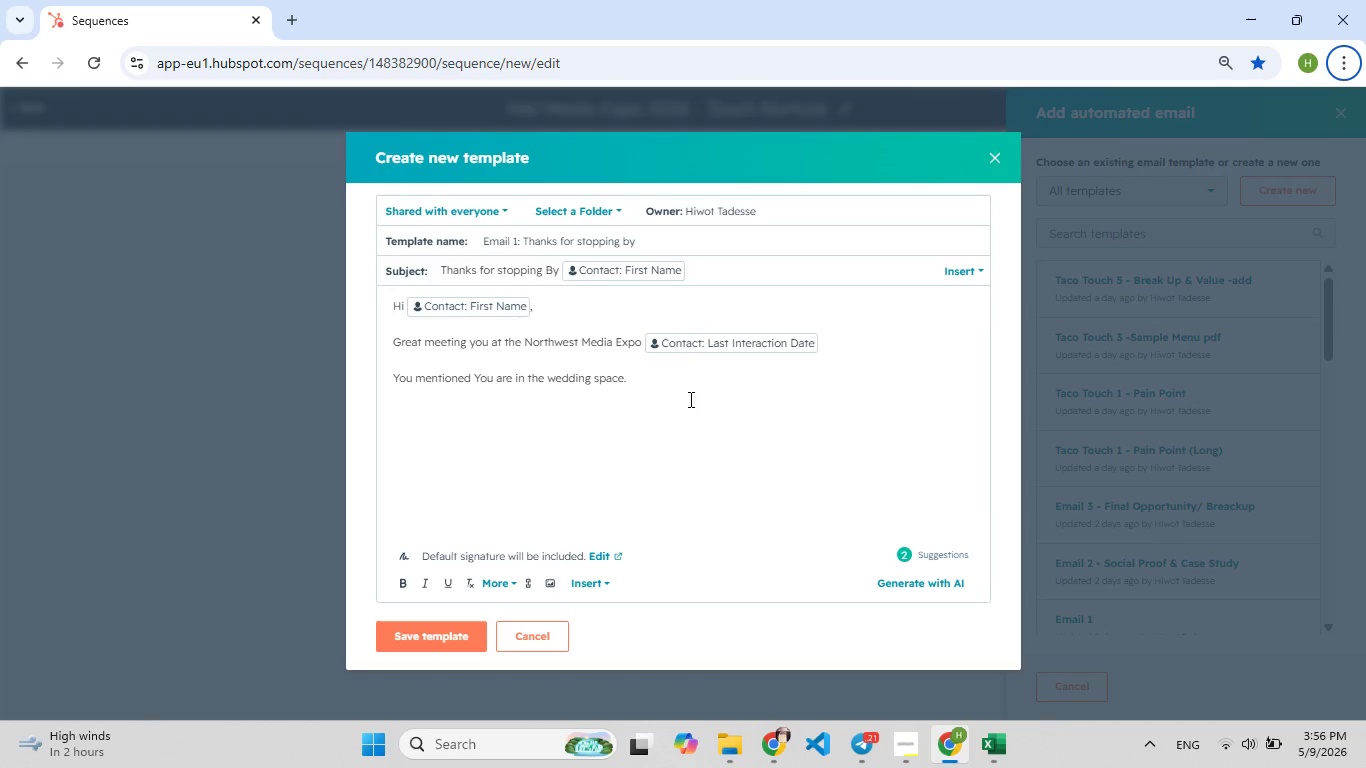 
left_click([689, 399])
 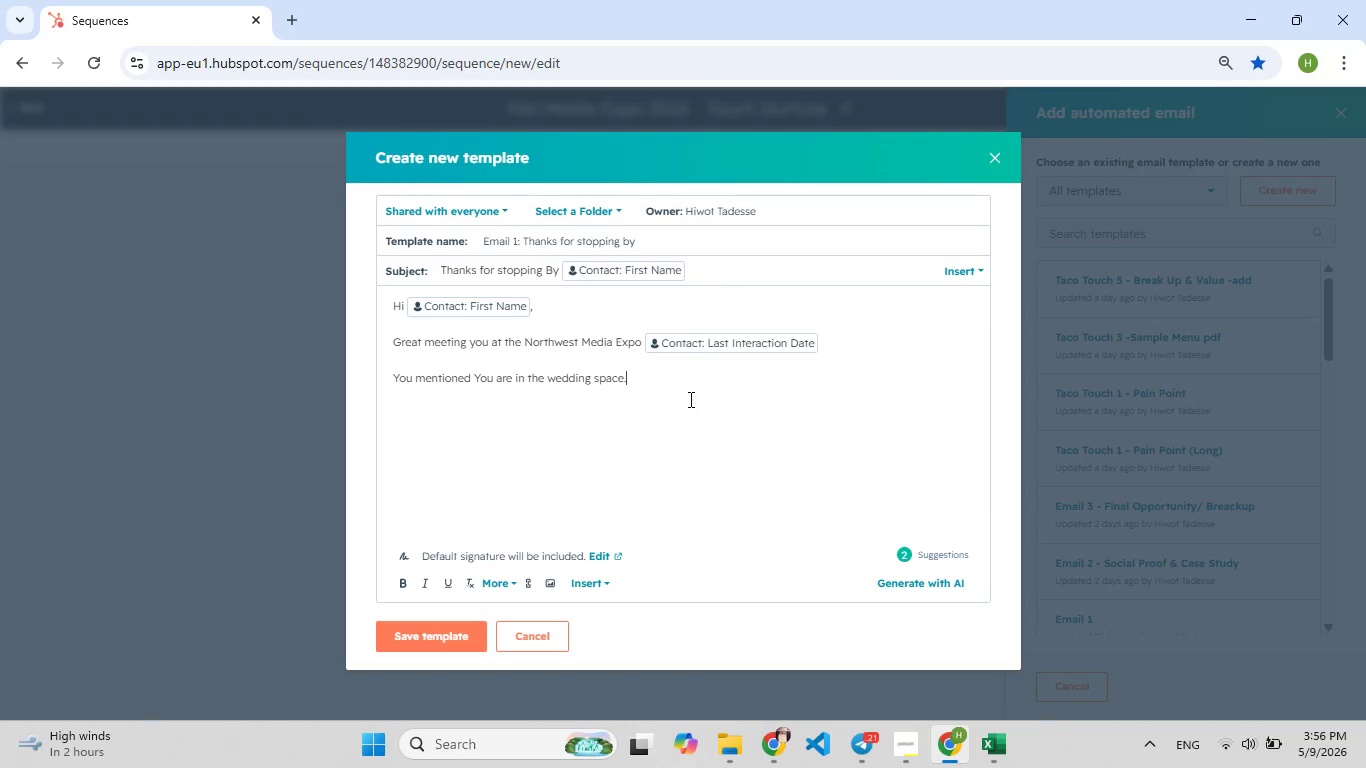 
type( Most coi[F9])
key(Backspace)
type(uples tell)
 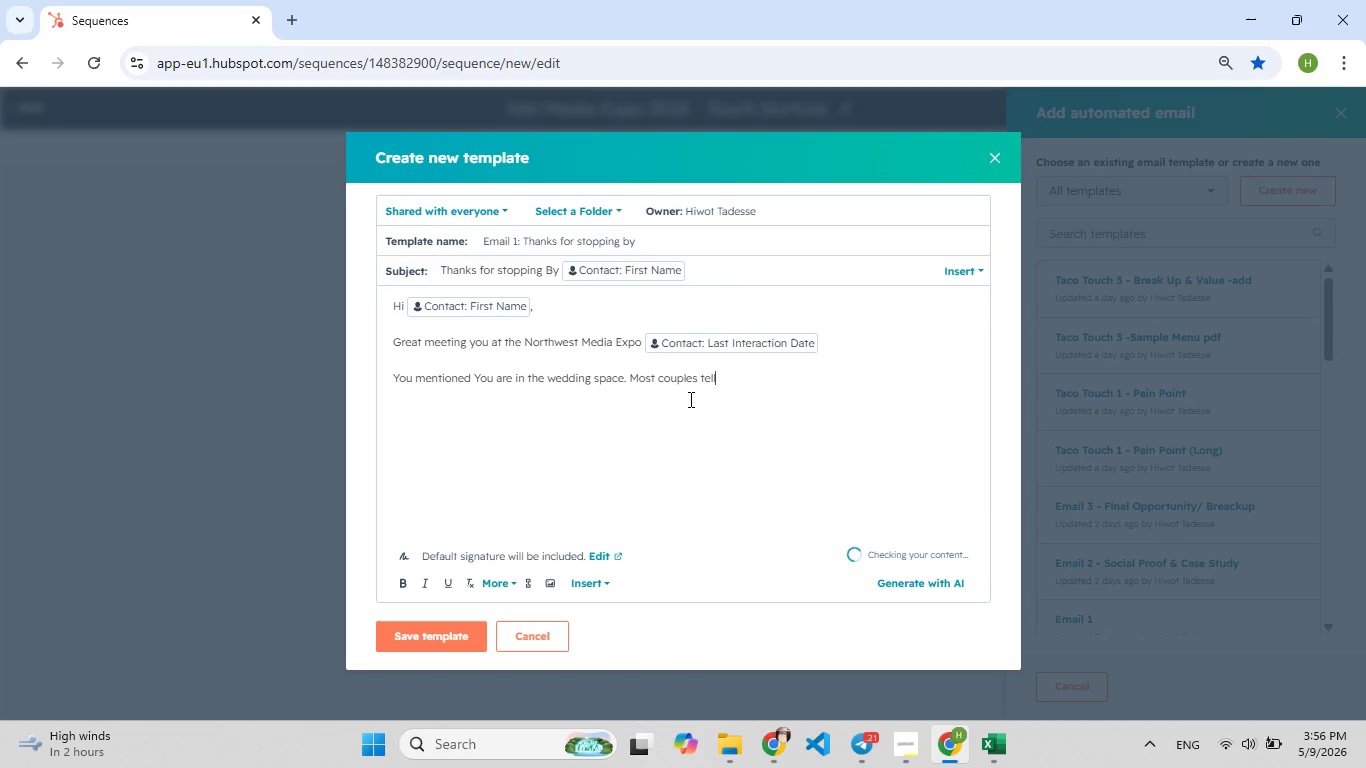 
type( us th[F7]etg[F8][F9])
key(Backspace)
key(Backspace)
type([F9]y are terrified of "C[F7]heesy" Weddin[F8]g vie[F9])
key(Backspace)
type(deos.)
 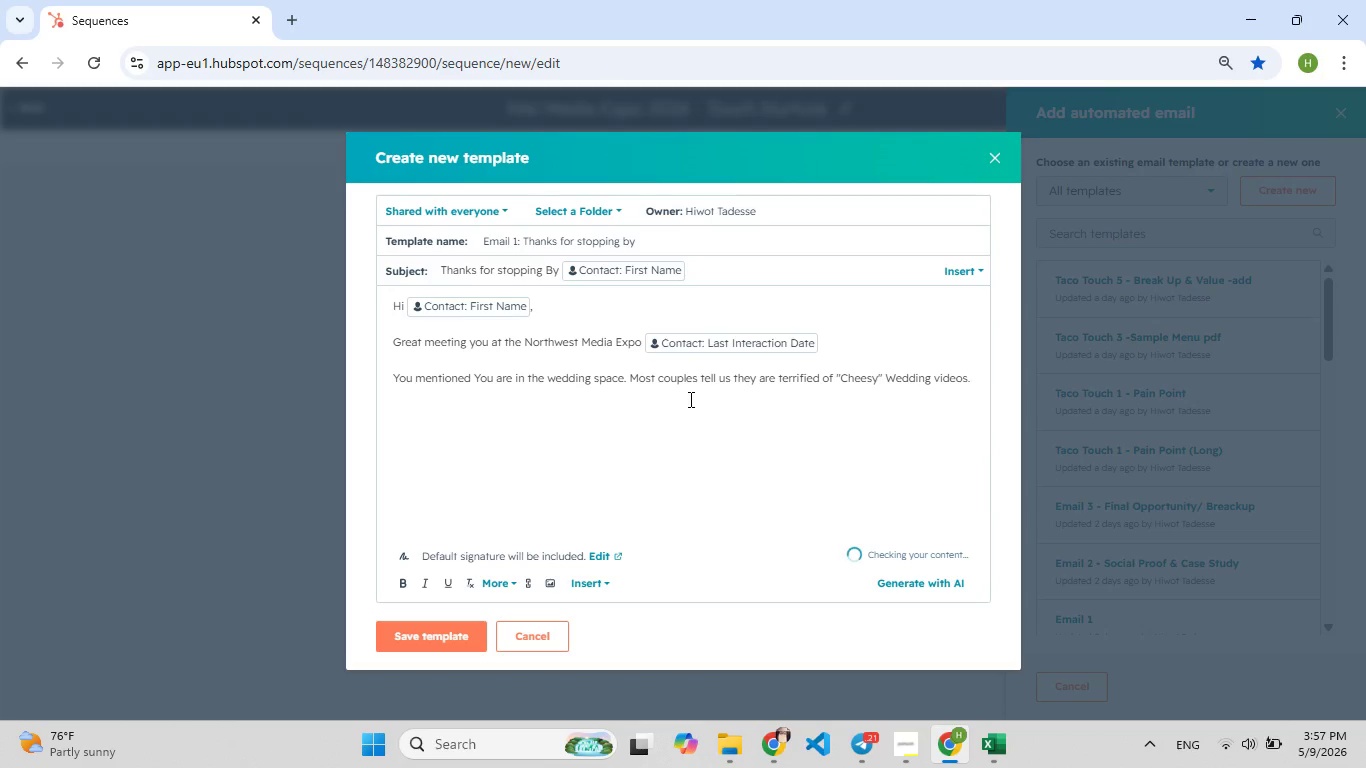 
key(Enter)
 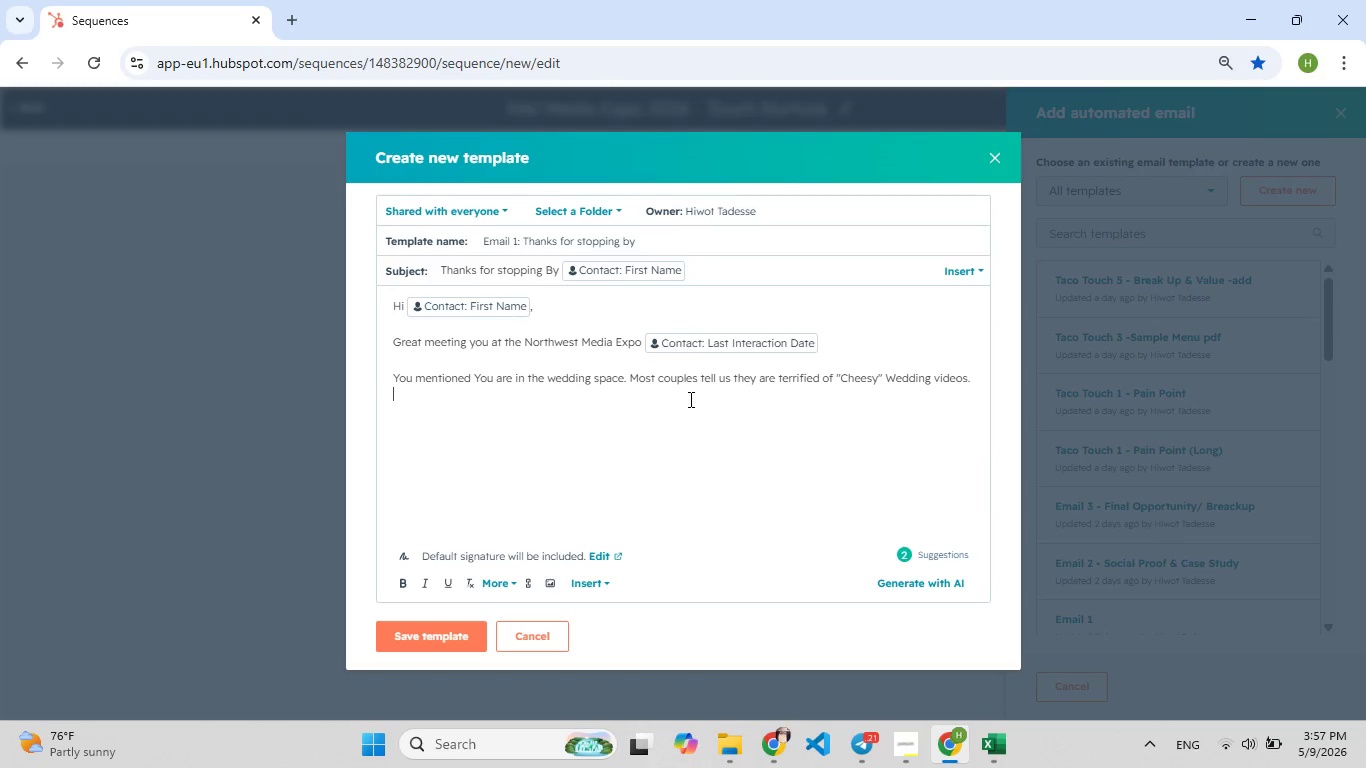 
key(Enter)
 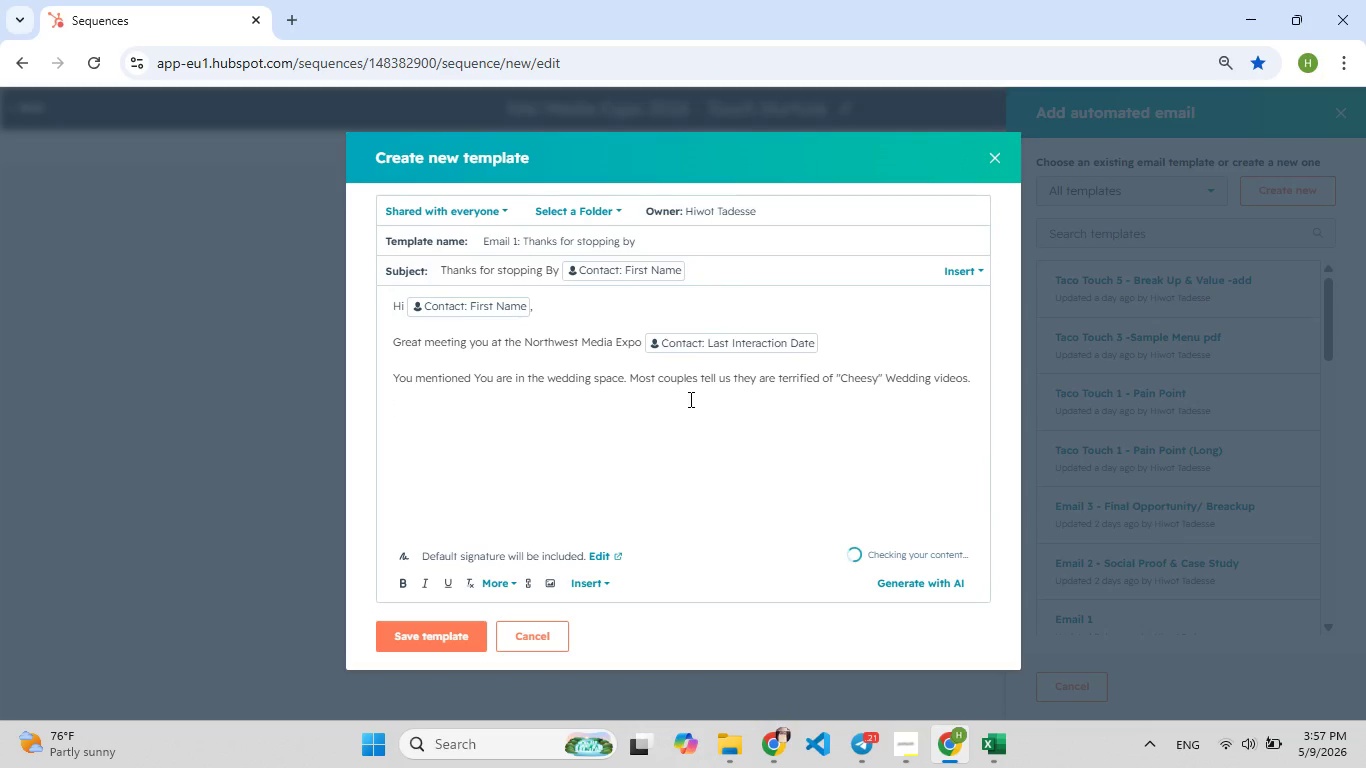 
type(We don't do c[F7]heesy. We do Ci[F9])
key(Backspace)
type(inematic.)
 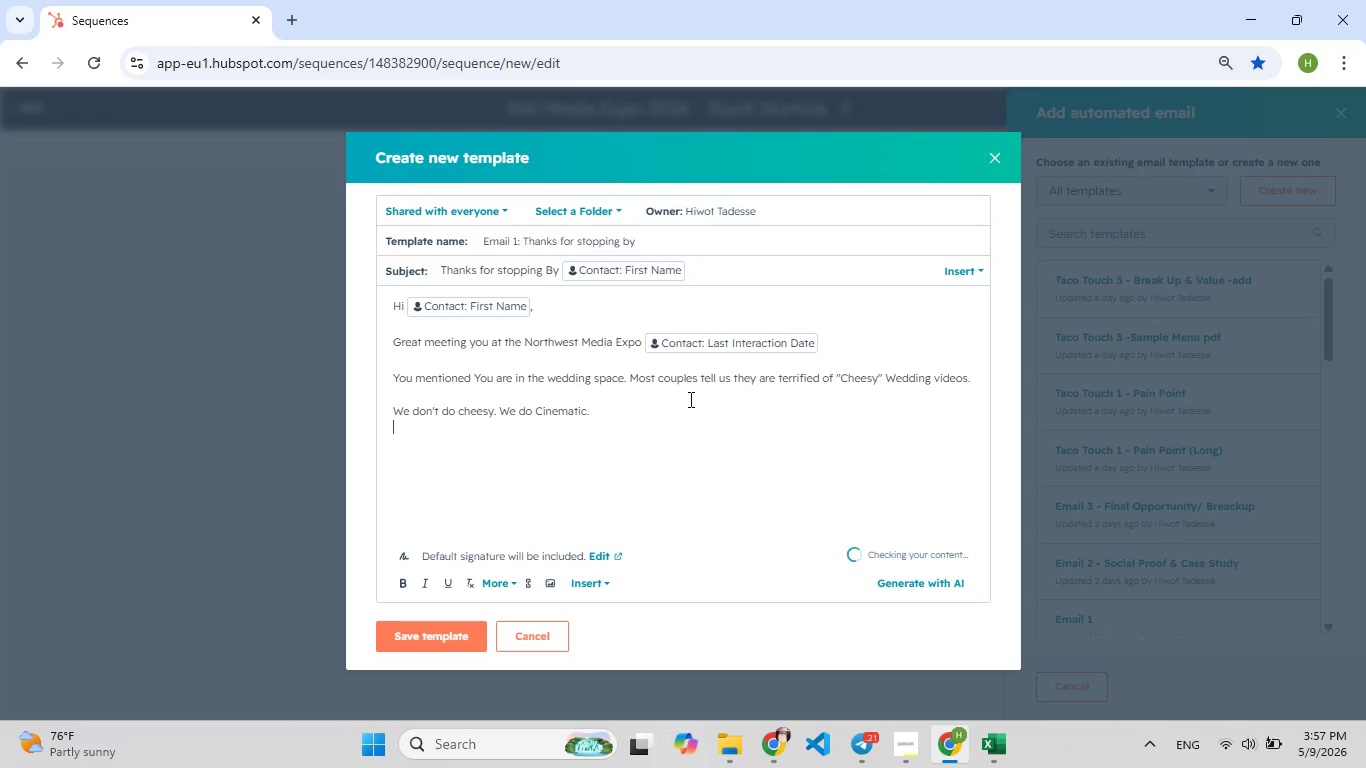 
 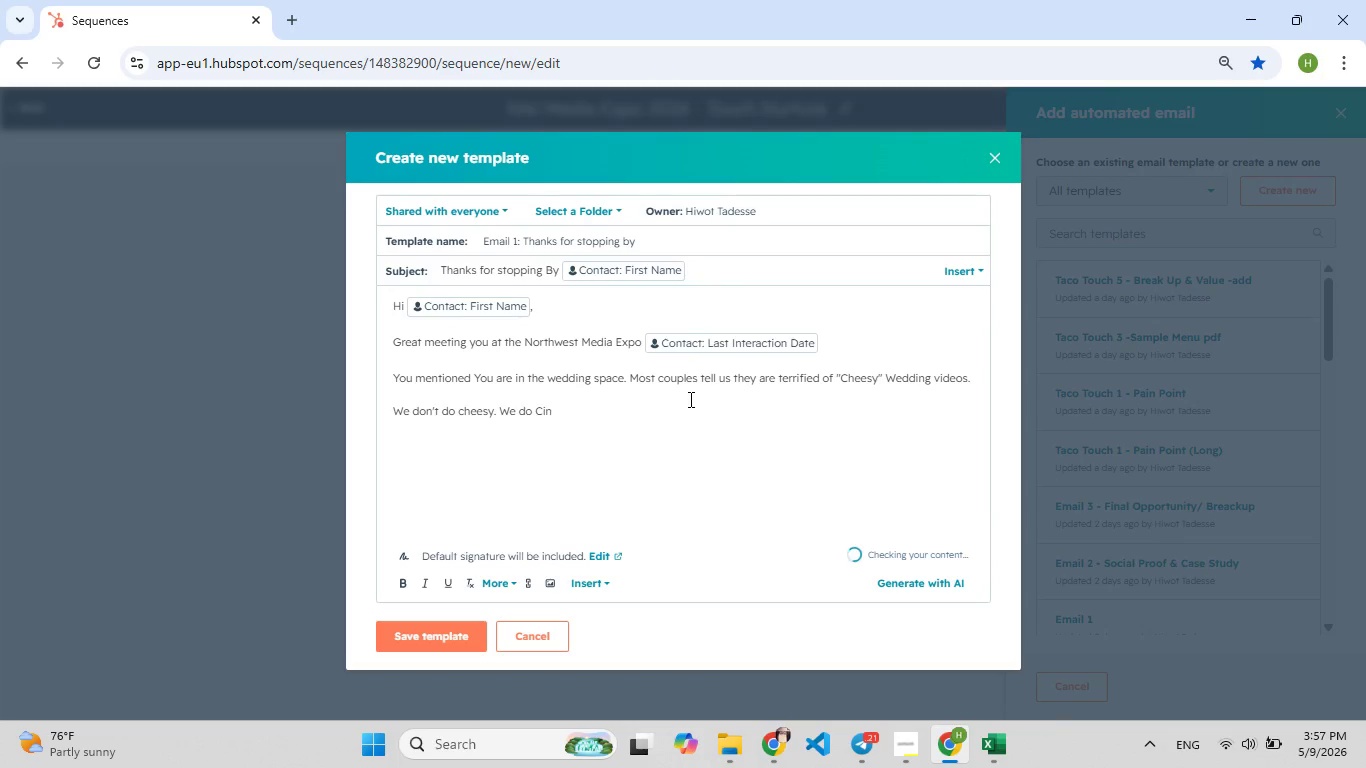 
key(Enter)
 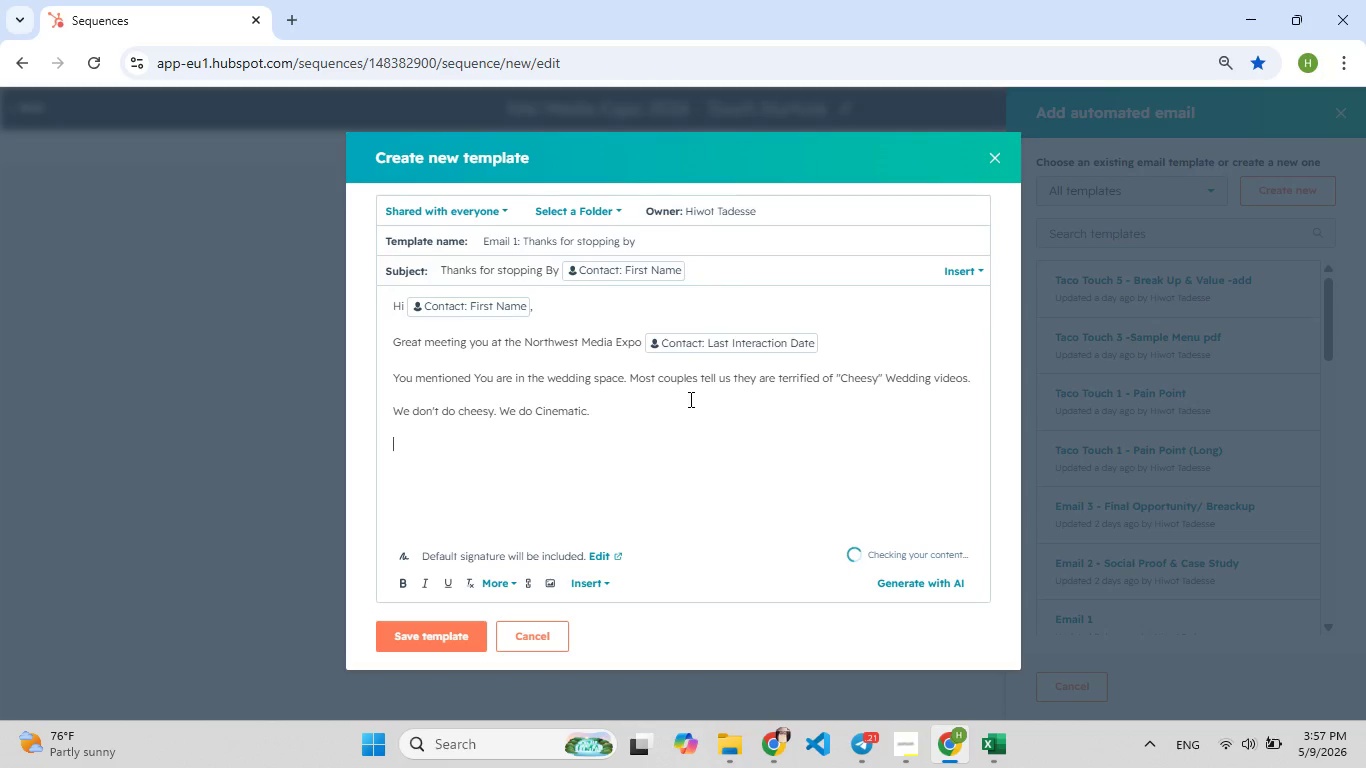 
key(Enter)
 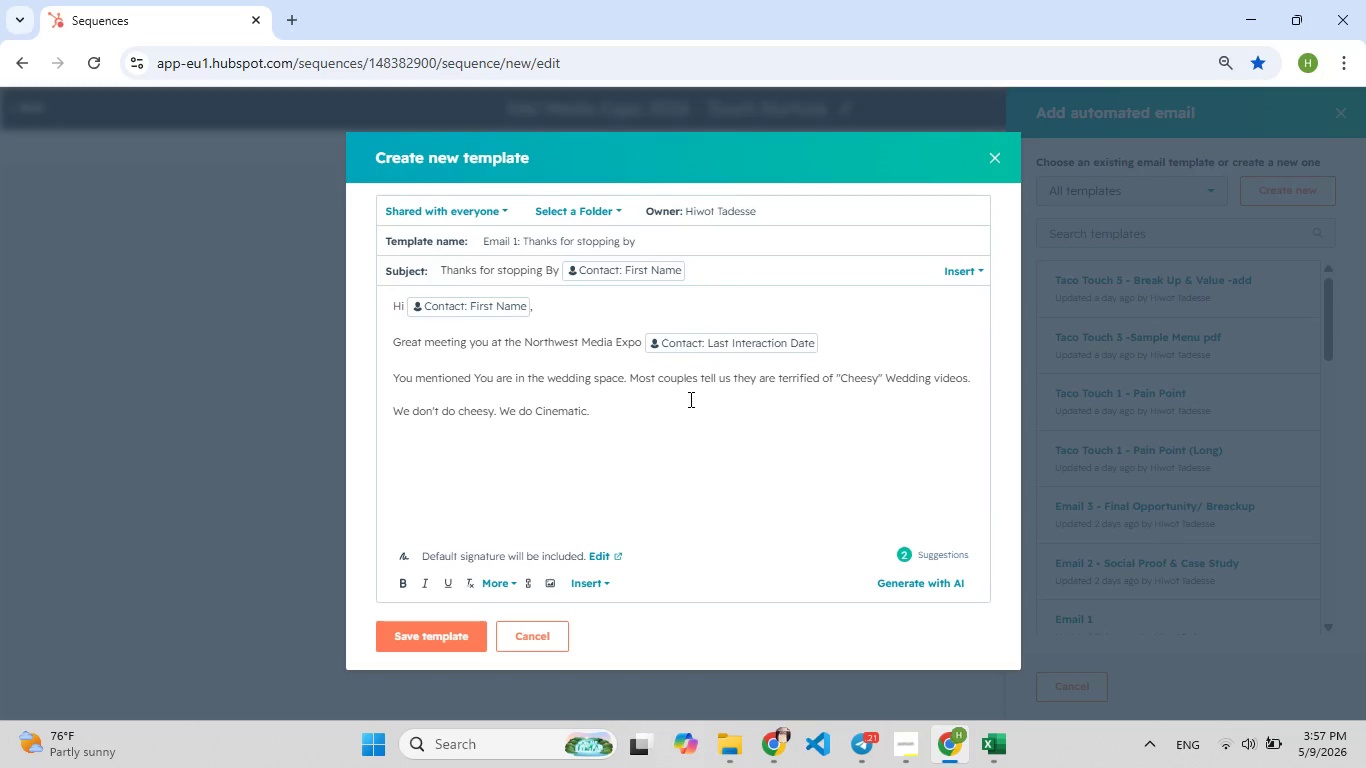 
type(H[F7]ere is 60-sec taste of w[F7]hat we created for couple lan[F9])
key(Backspace)
type(st mn[F9])
key(Backspace)
type(onth[F7])
 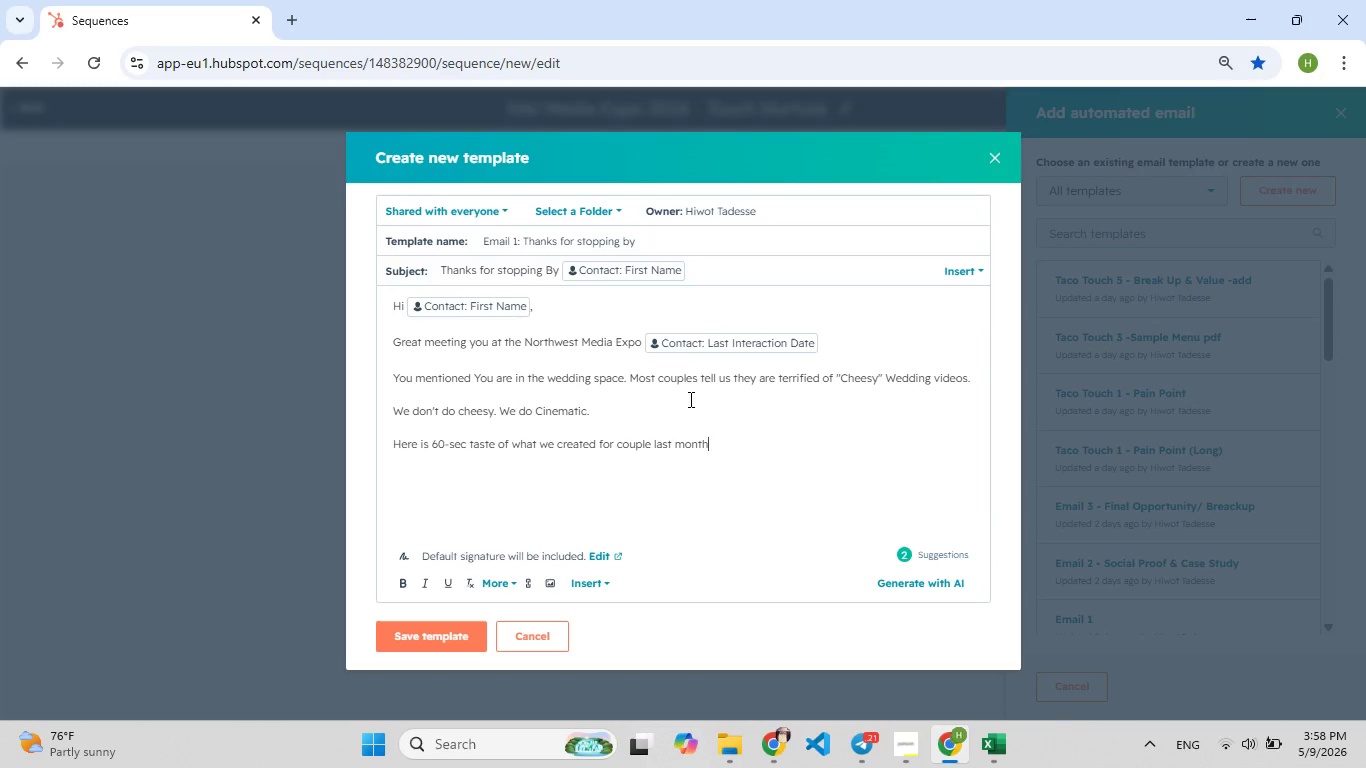 
key(Shift+Semicolon)
 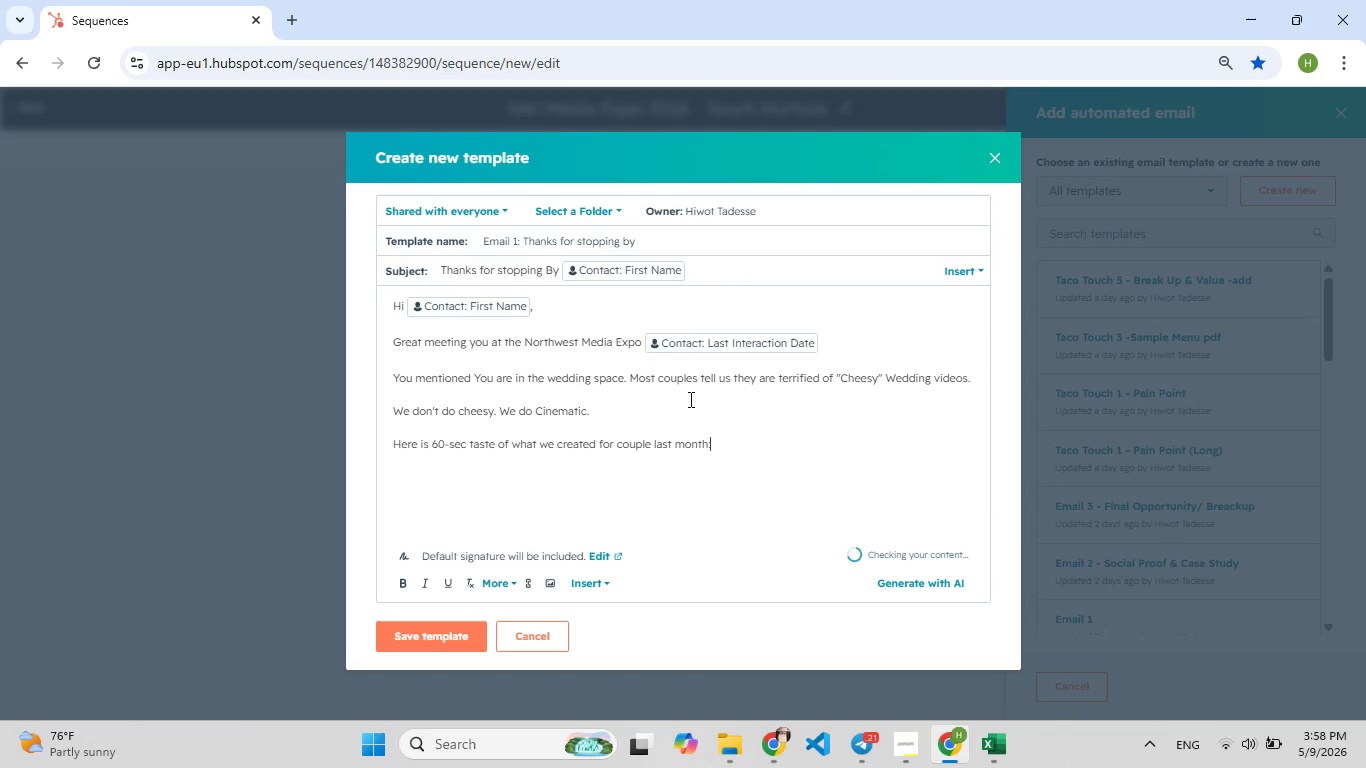 
key(Enter)
 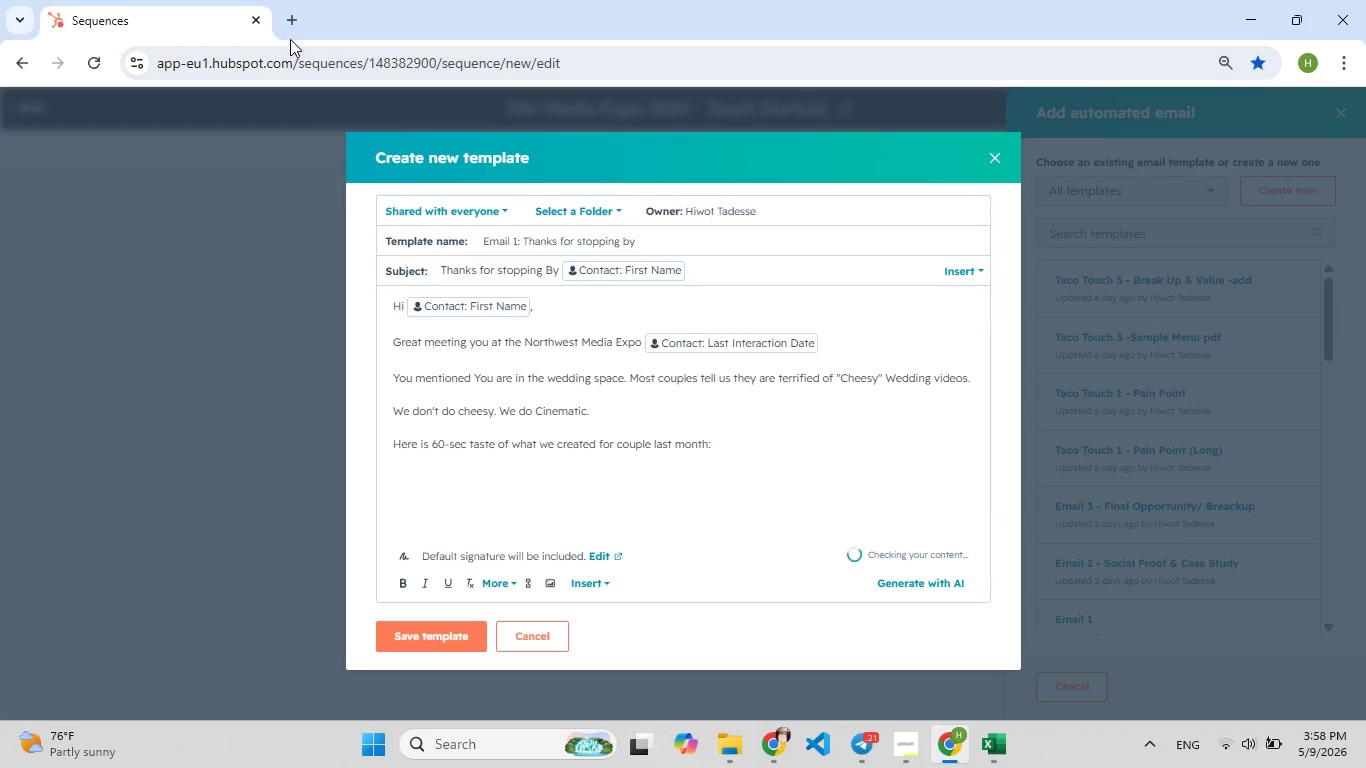 
left_click([292, 24])
 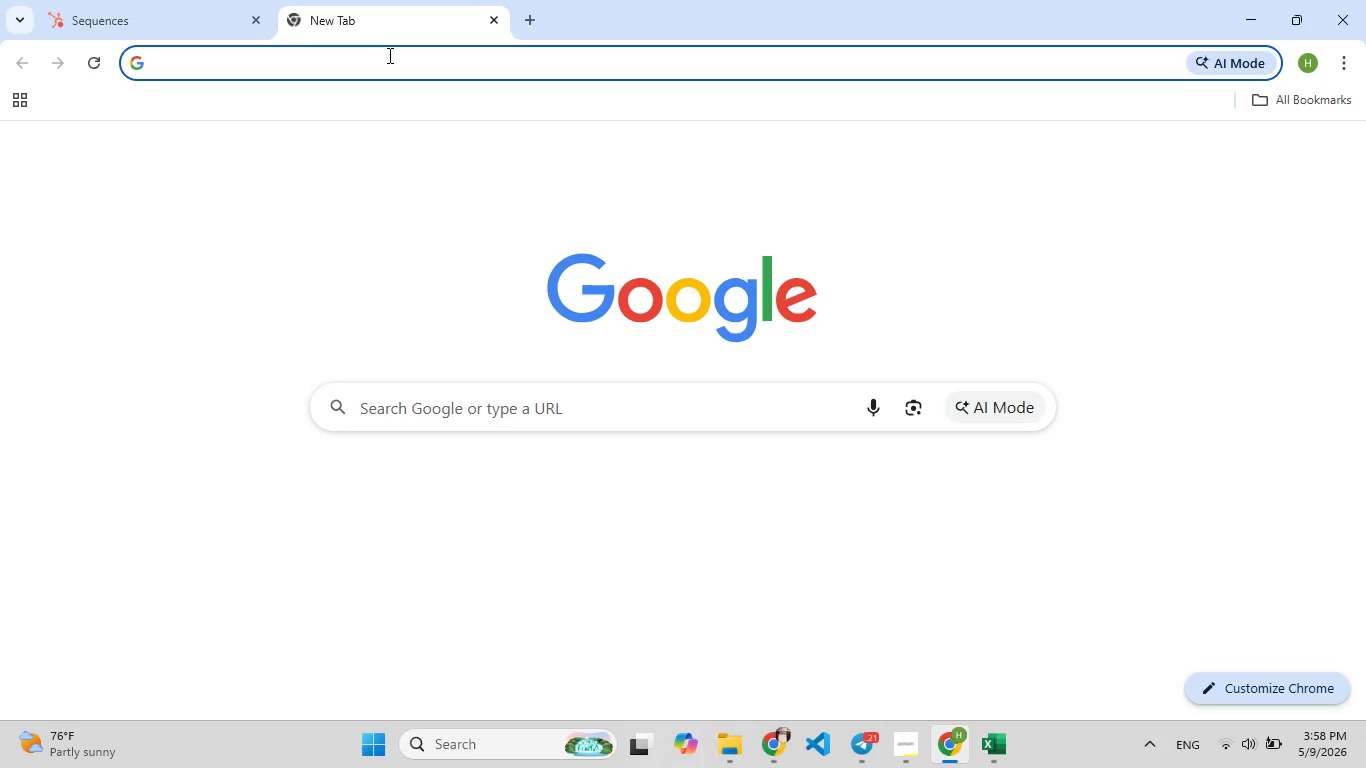 
left_click([388, 58])
 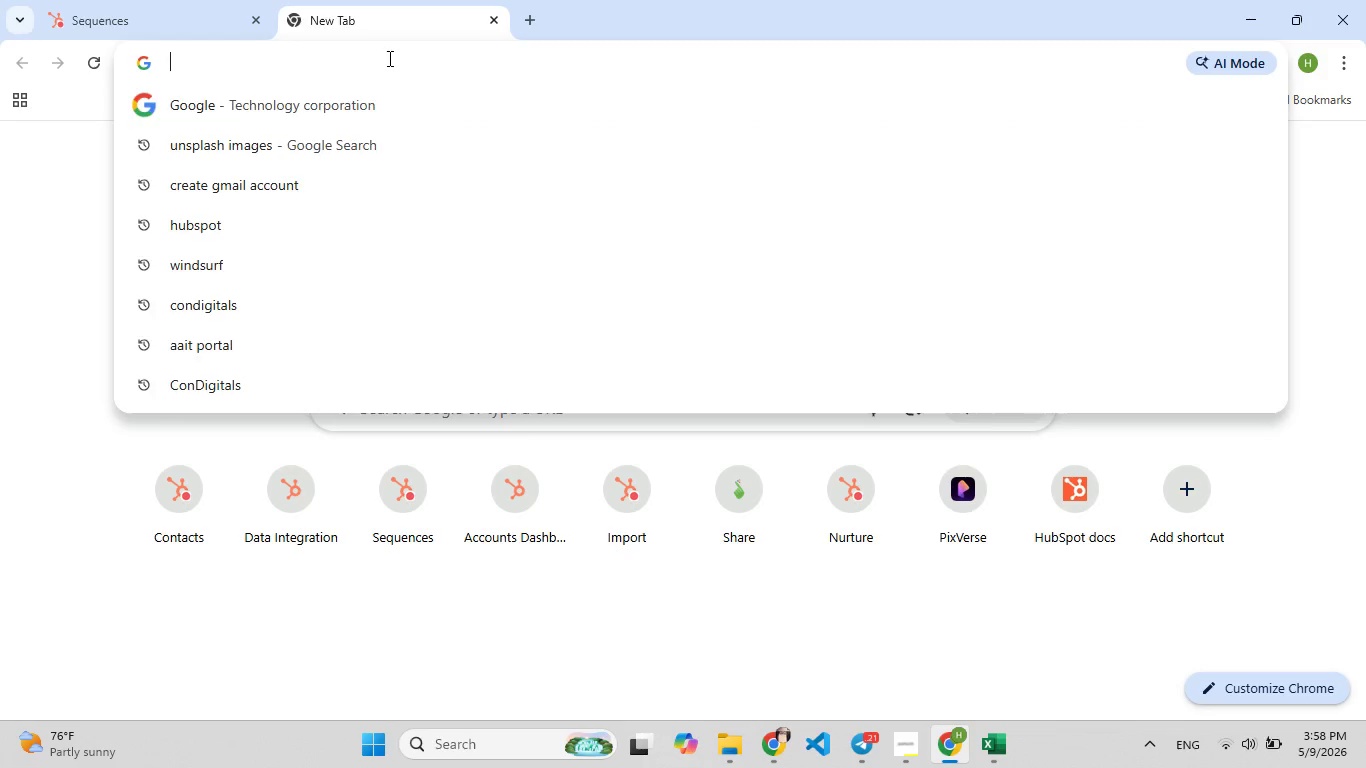 
type(g[F8]oog[F8]le.com)
 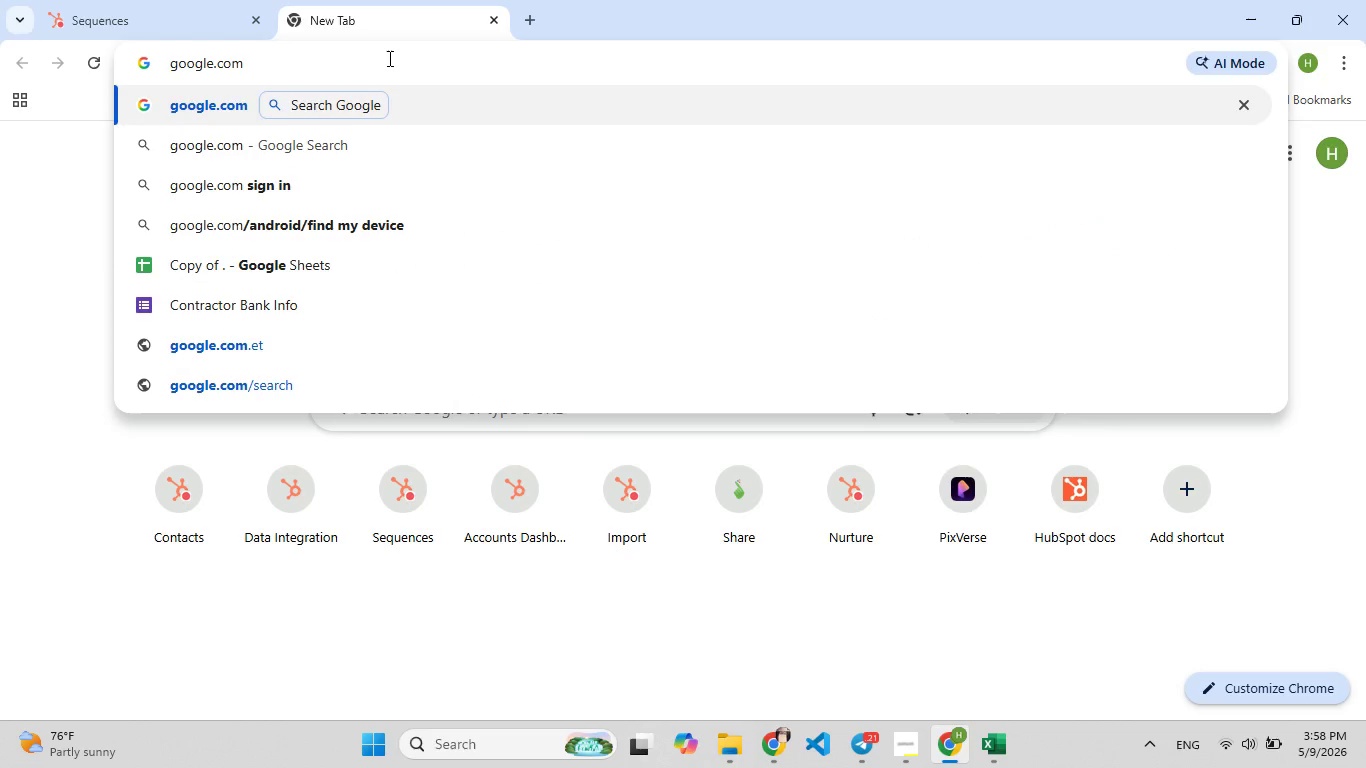 
key(Control+A)
 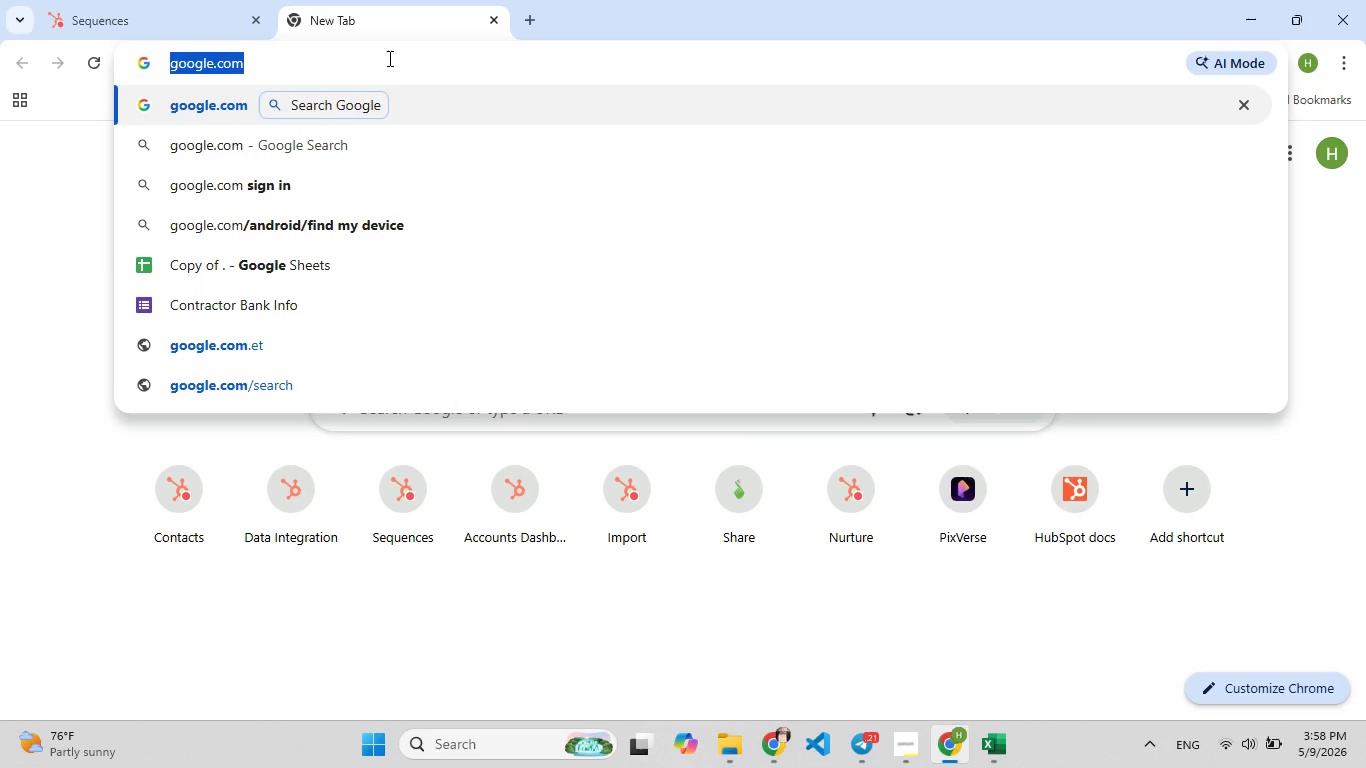 
key(Control+C)
 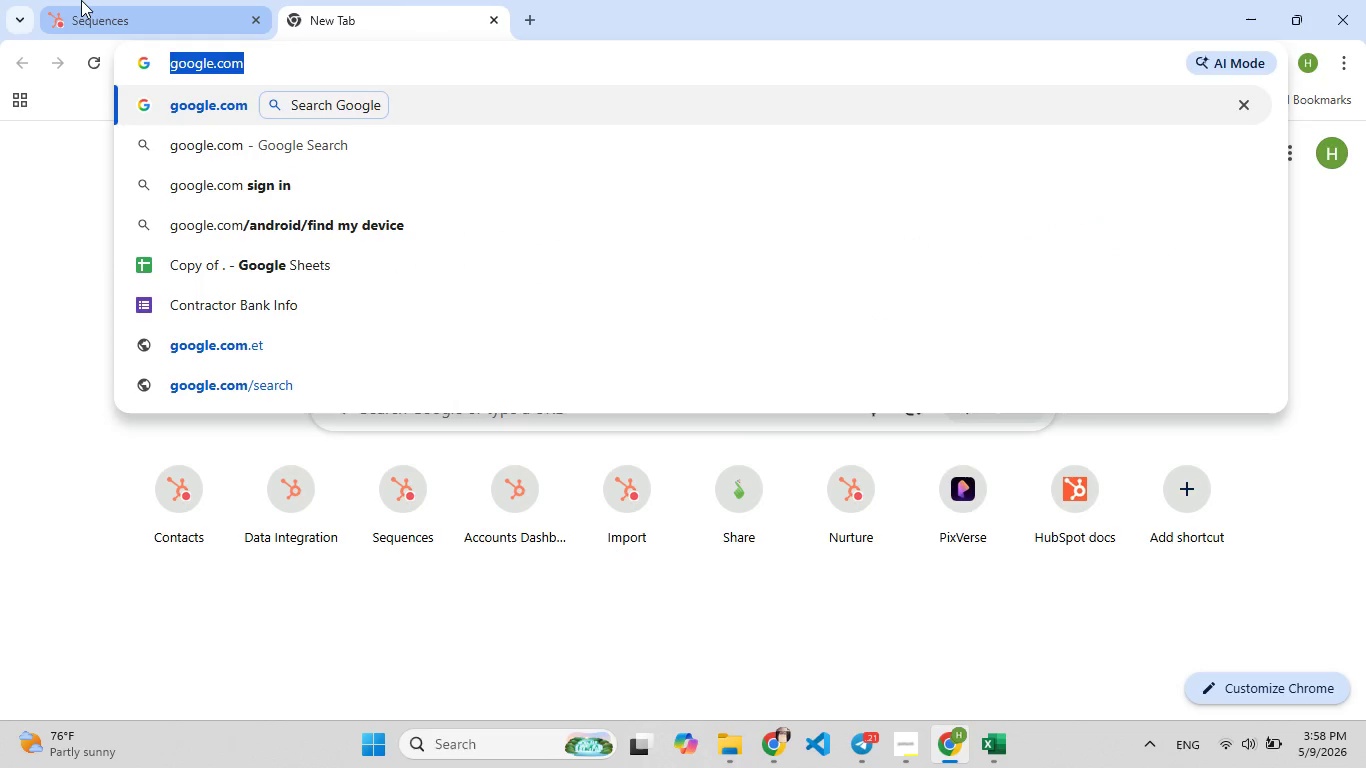 
left_click([81, 0])
 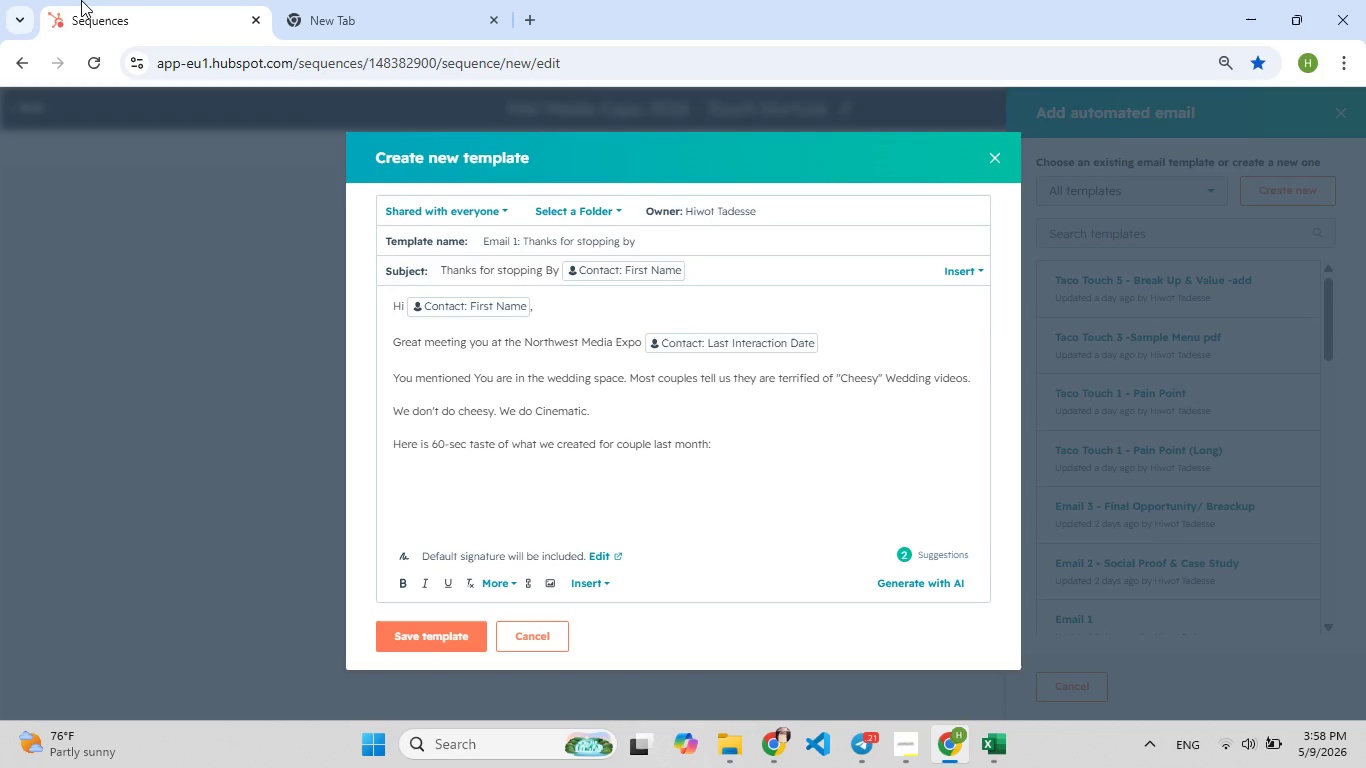 
wait(7.16)
 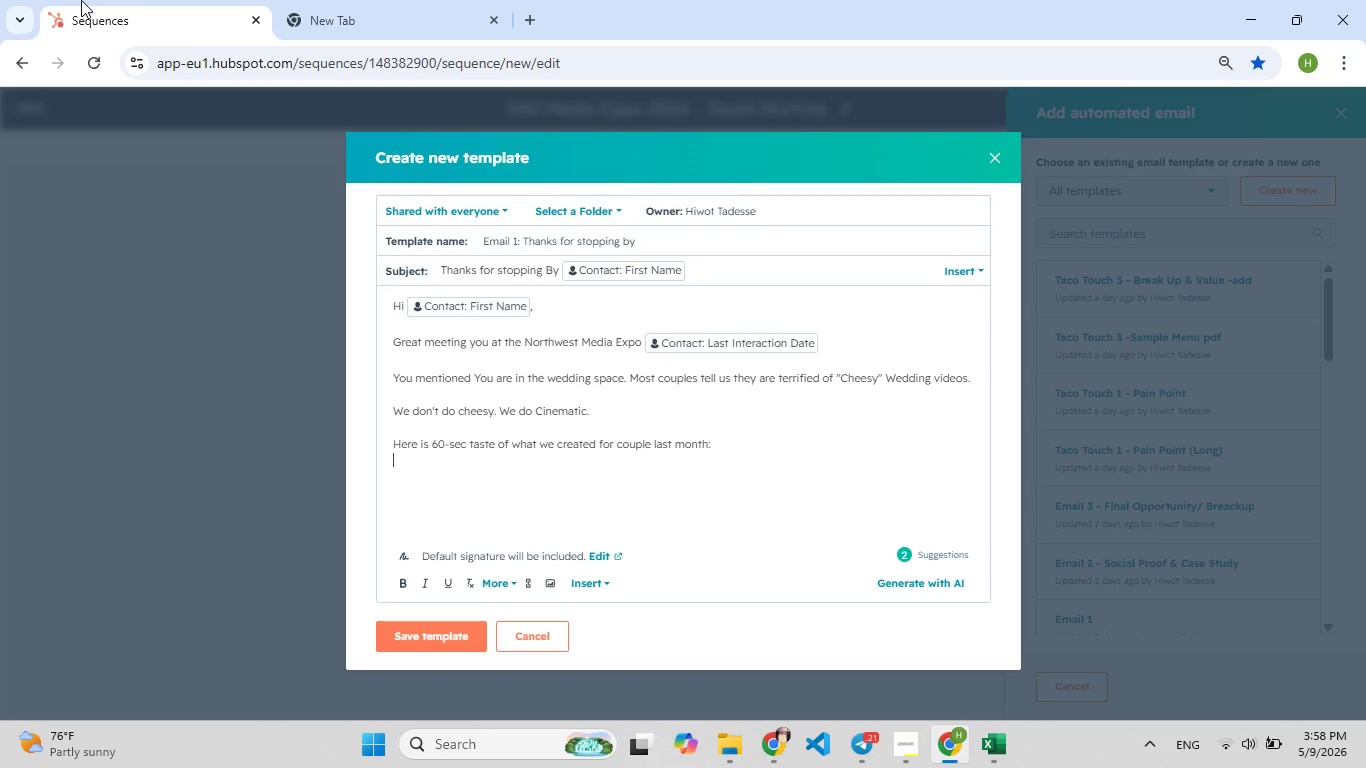 
type(Weddig[F8][F9])
key(Backspace)
type(ng[F8] s[F7]howreel - 60 sec)
 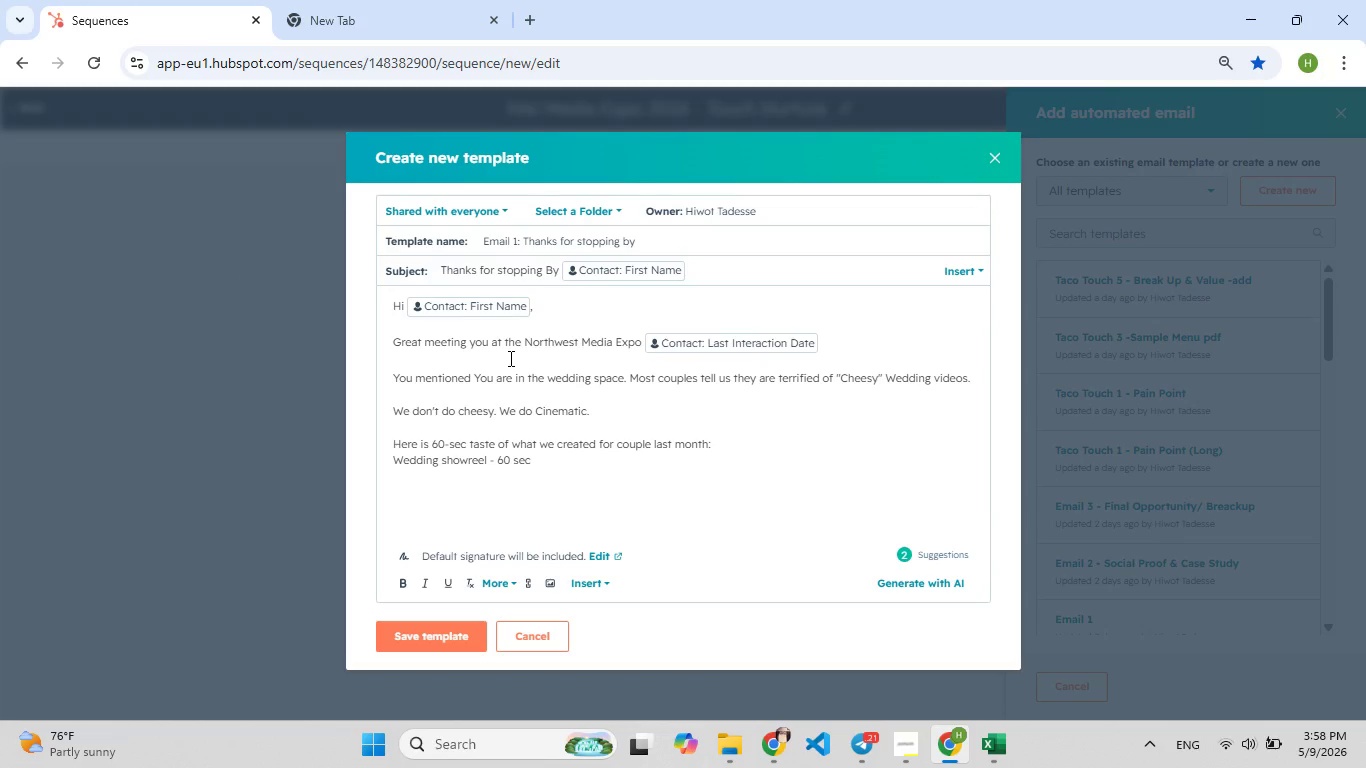 
left_click_drag(start_coordinate=[546, 463], to_coordinate=[386, 462])
 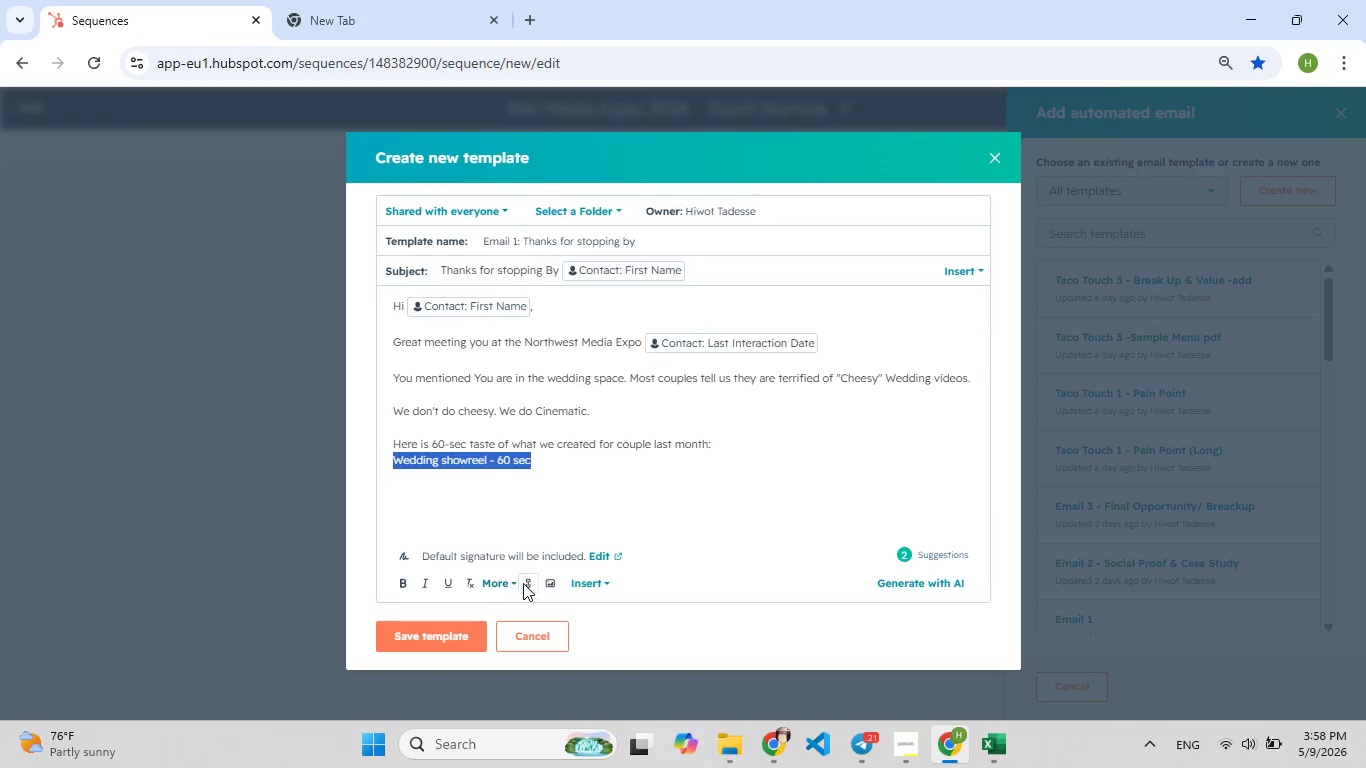 
left_click([527, 583])
 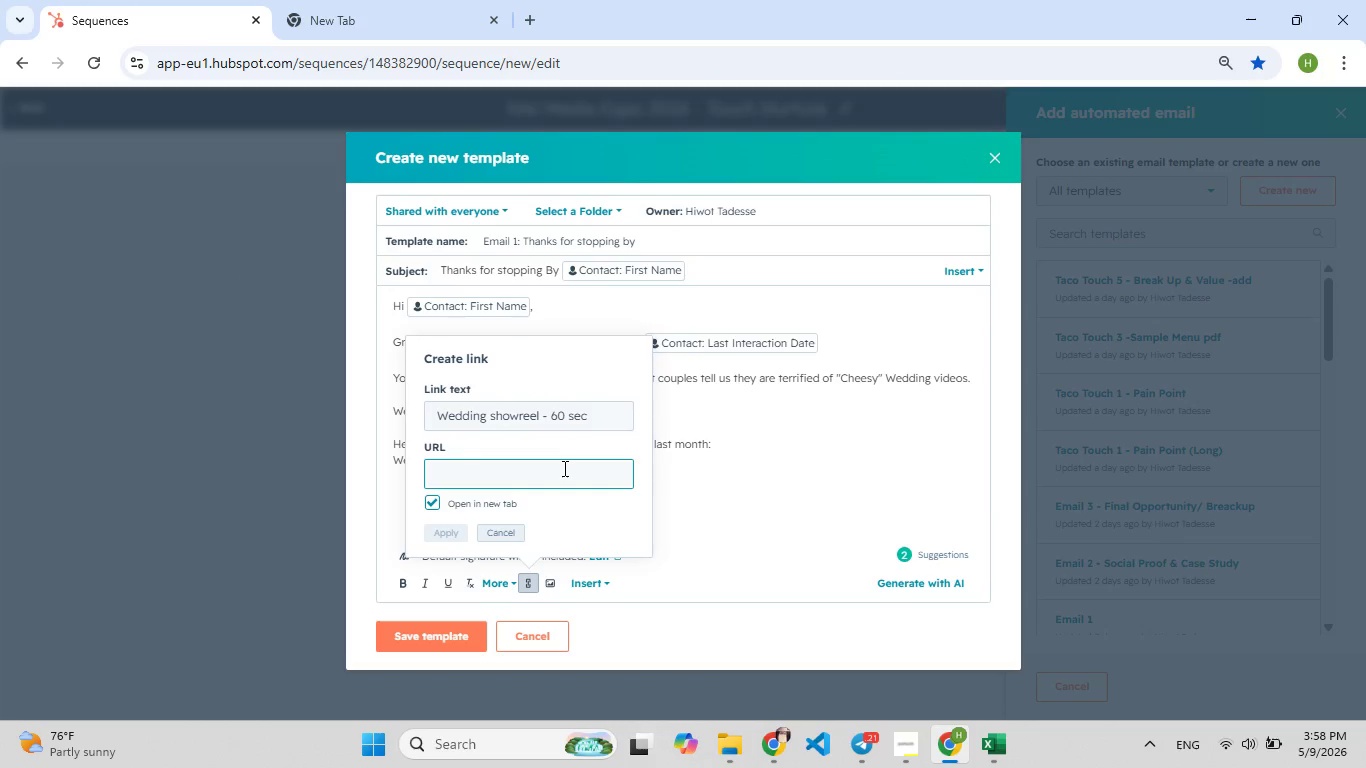 
key(Control+ControlLeft)
 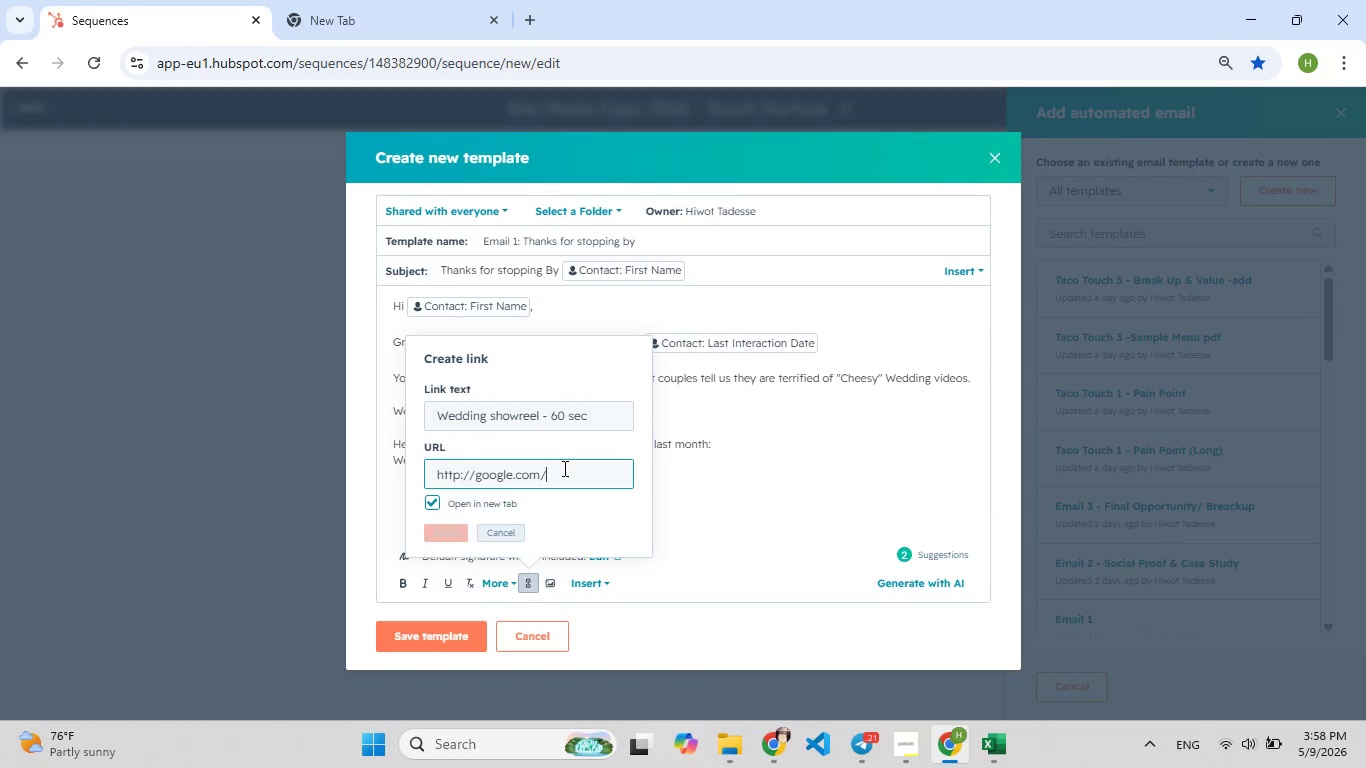 
key(Control+V)
 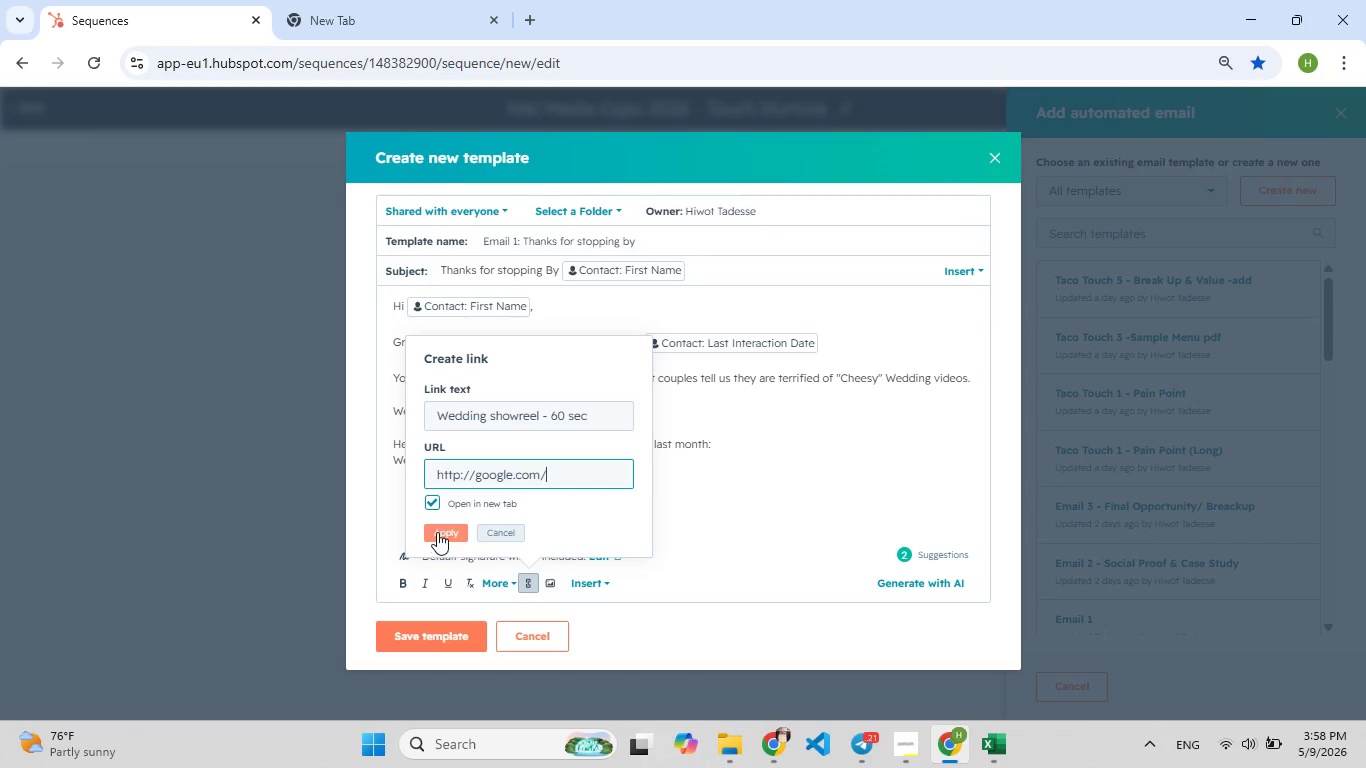 
left_click([437, 532])
 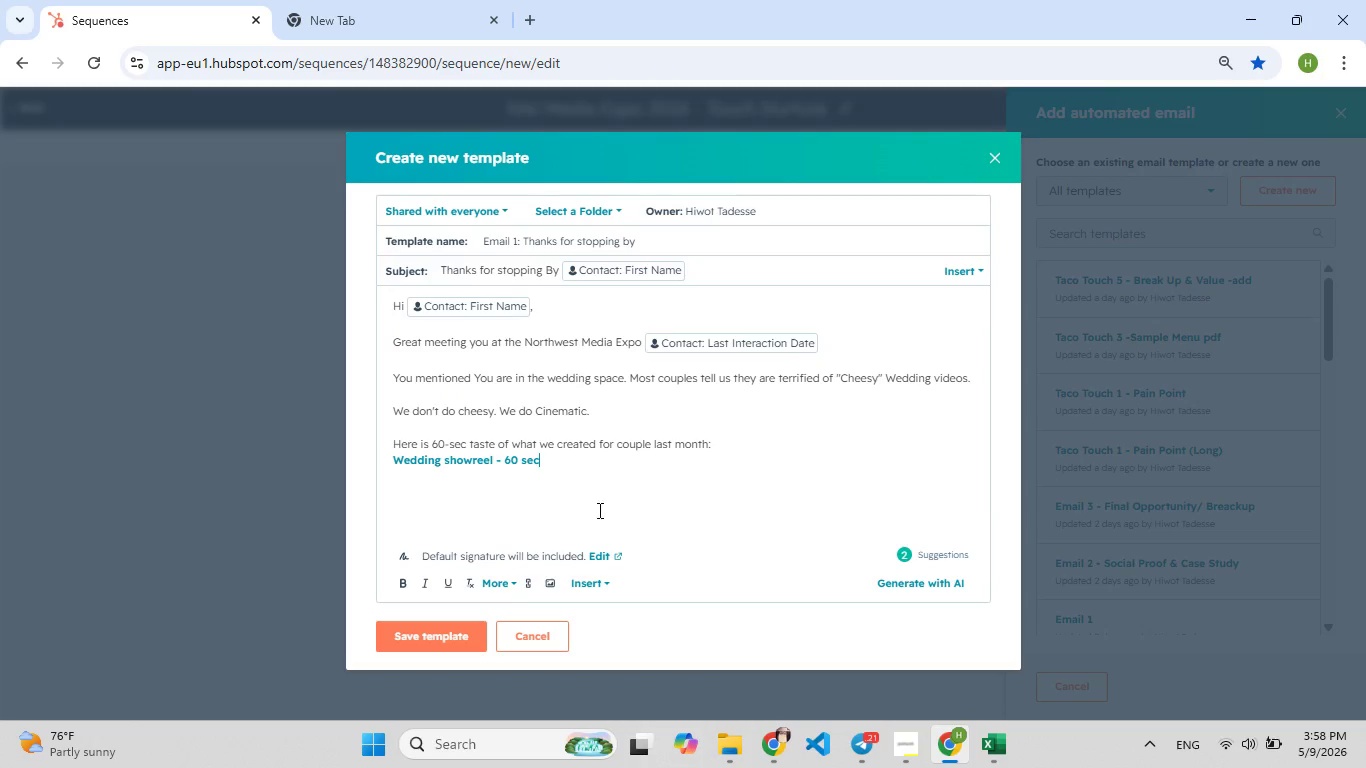 
key(Enter)
 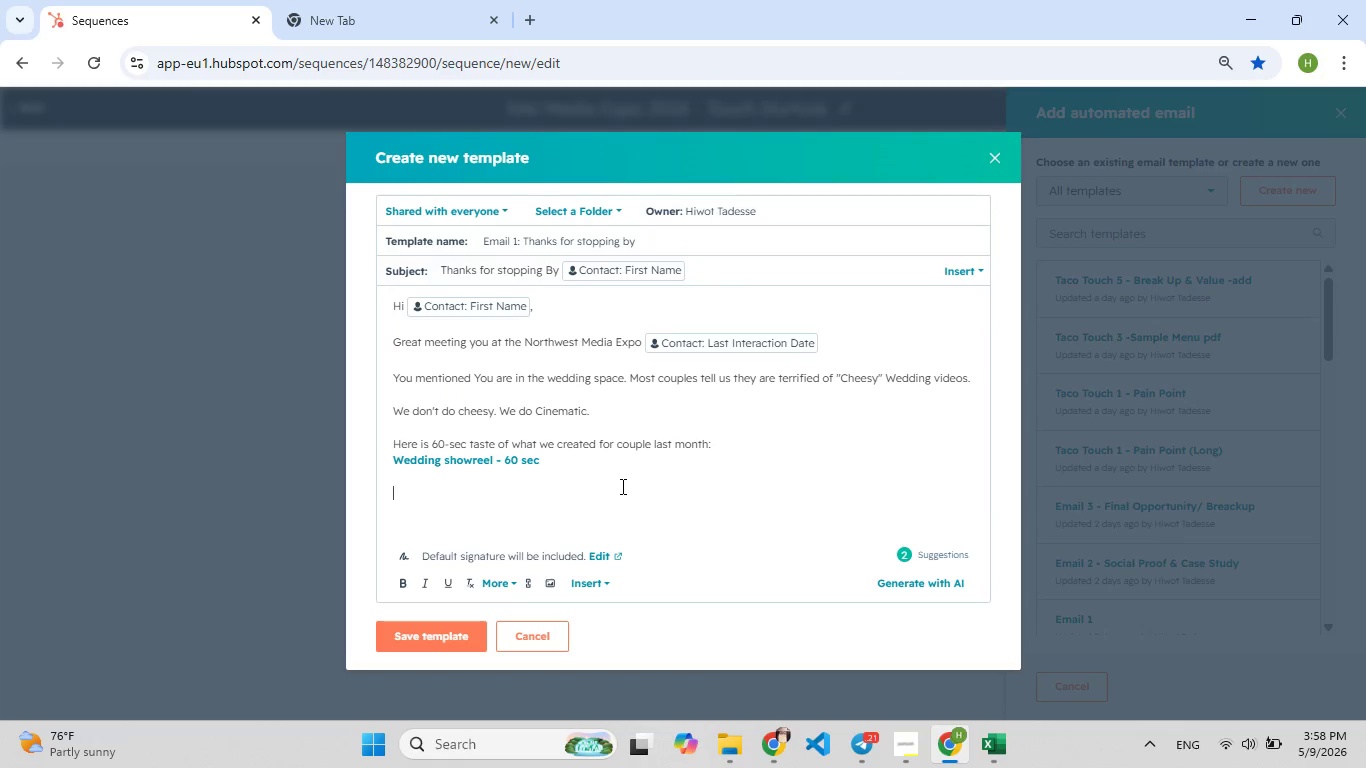 
key(Enter)
 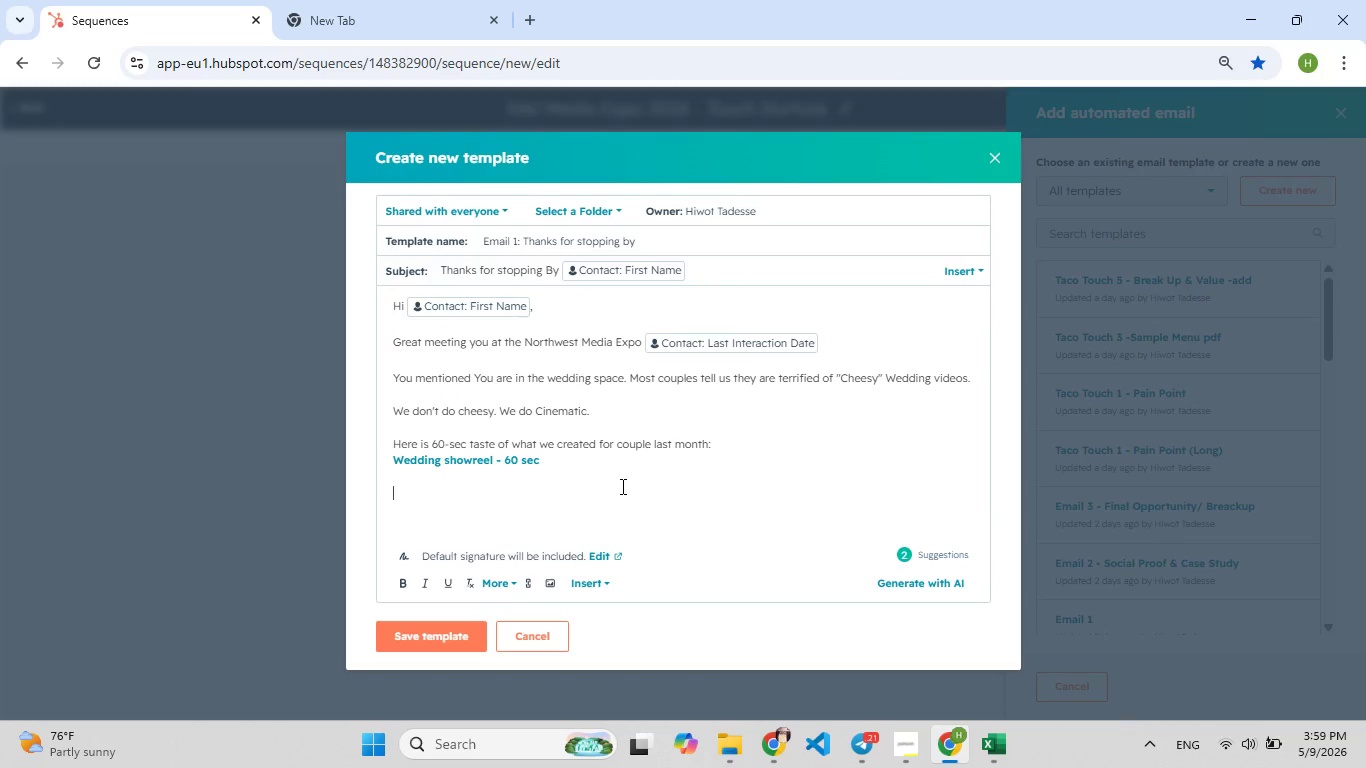 
wait(10.83)
 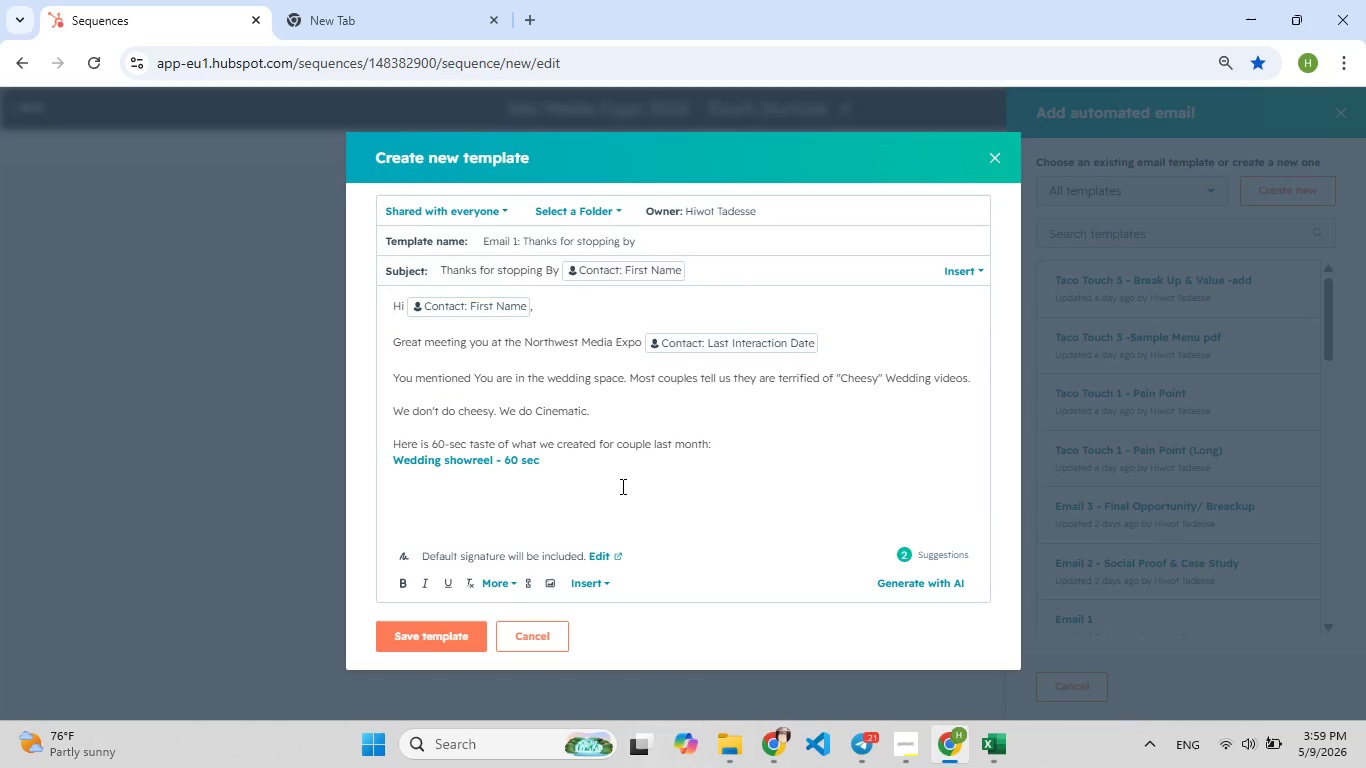 
type(You mantioned con[F9])
key(Backspace)
type(rporate [F7]head)
 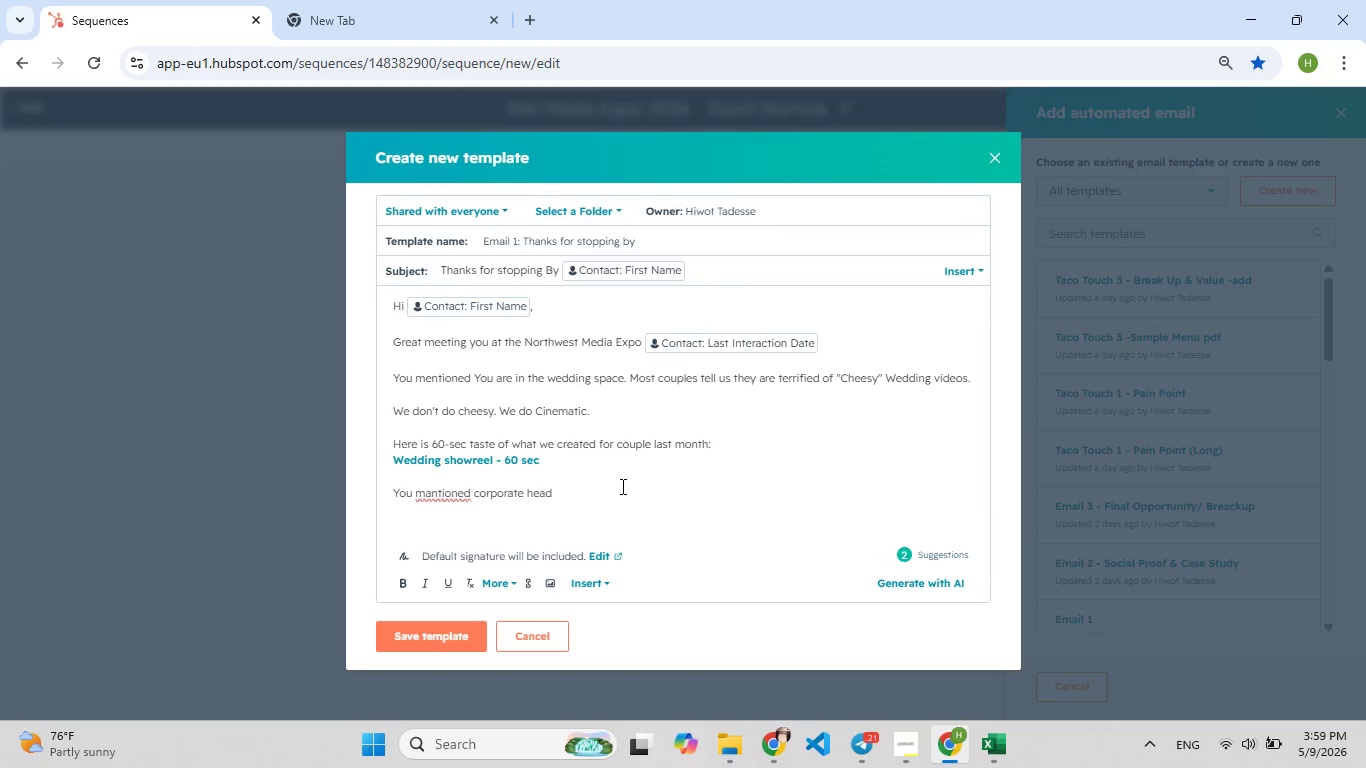 
type(s[F7]hots and brandin[F8]g. Most execur)
key(Backspace)
type([F9]y[F9])
key(Backspace)
type(tive [F7]hate bein[F8]g ph[F7]oto[F8]grap[F7]hed)
 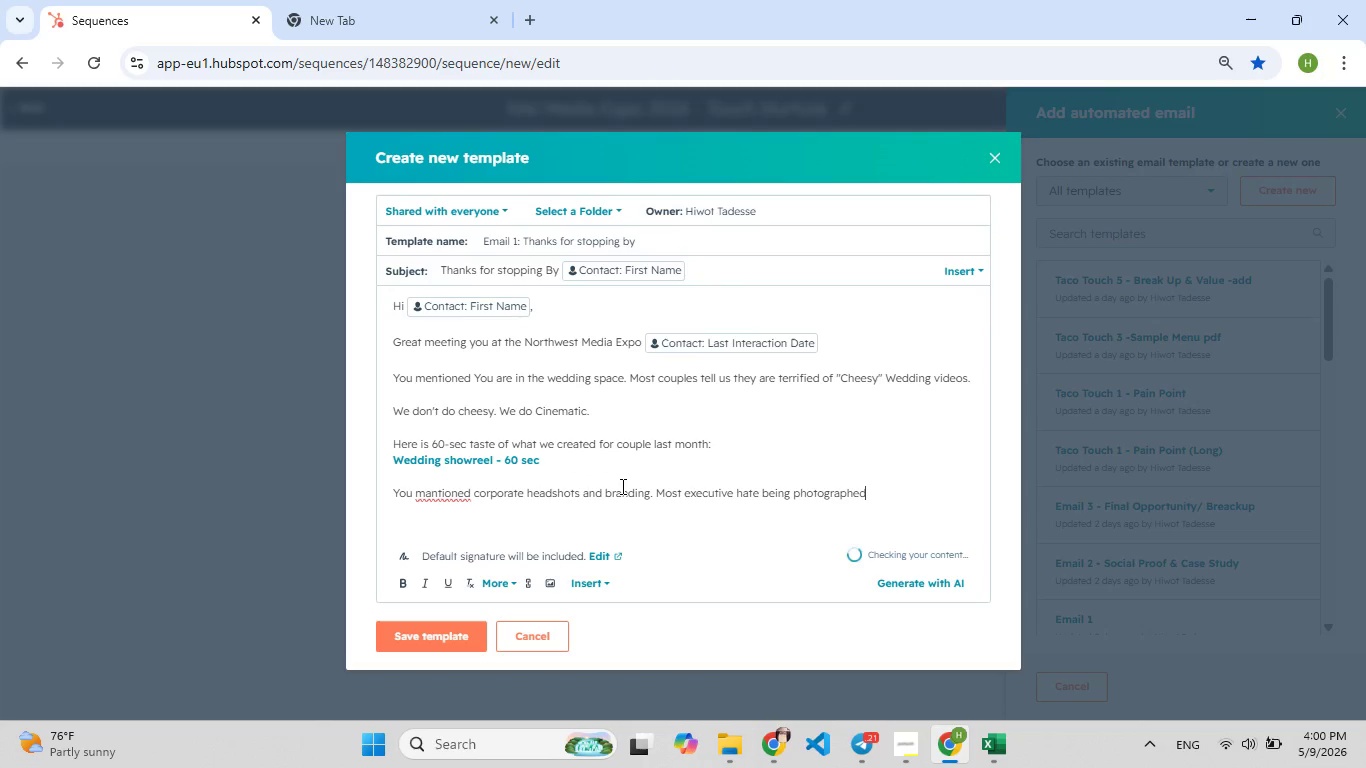 
wait(6.92)
 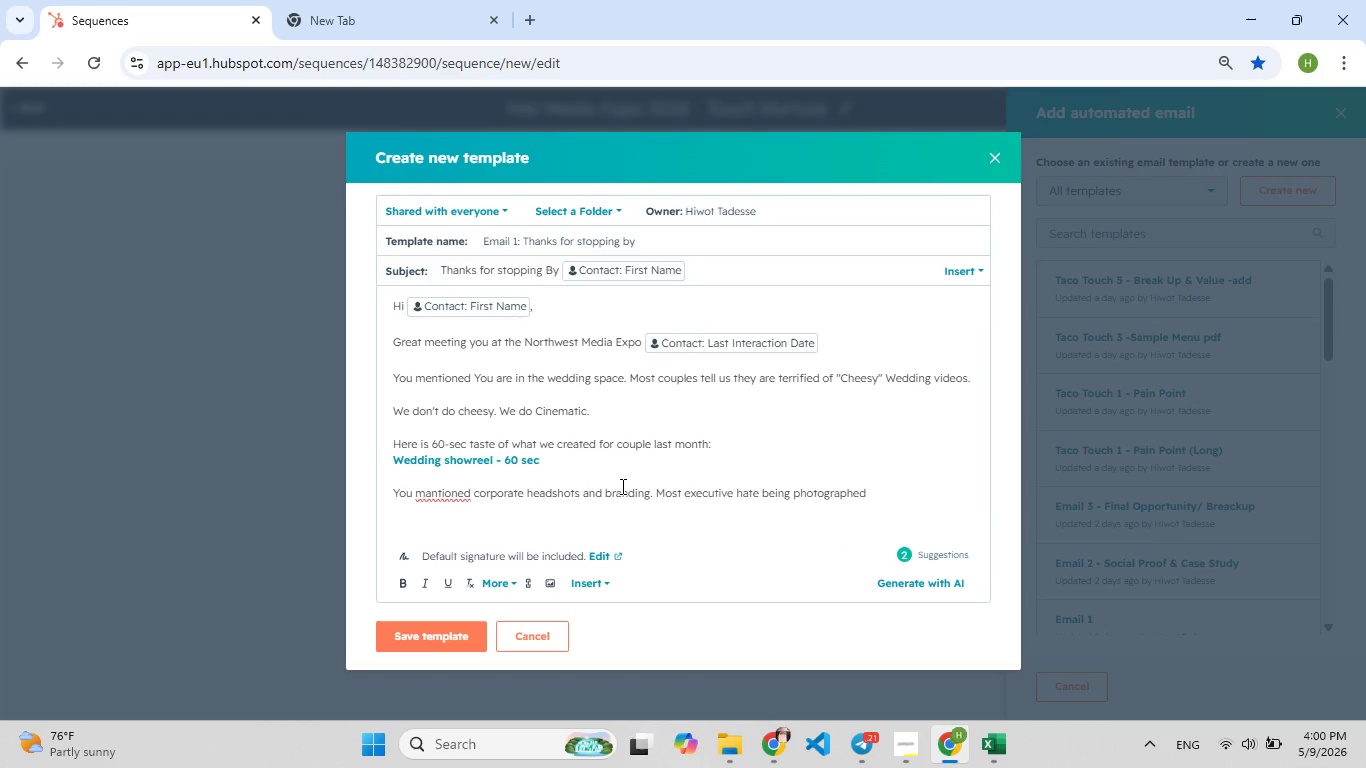 
left_click([432, 493])
 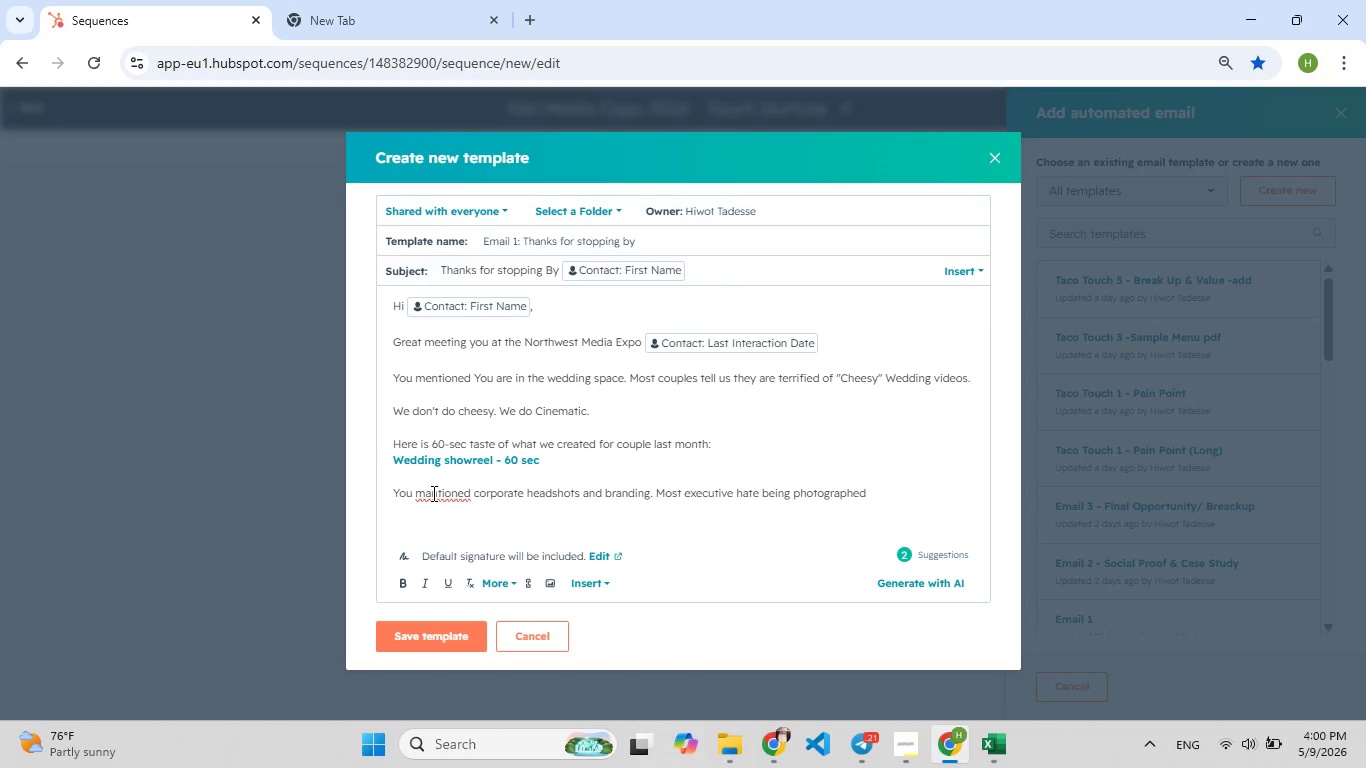 
key(Backspace)
 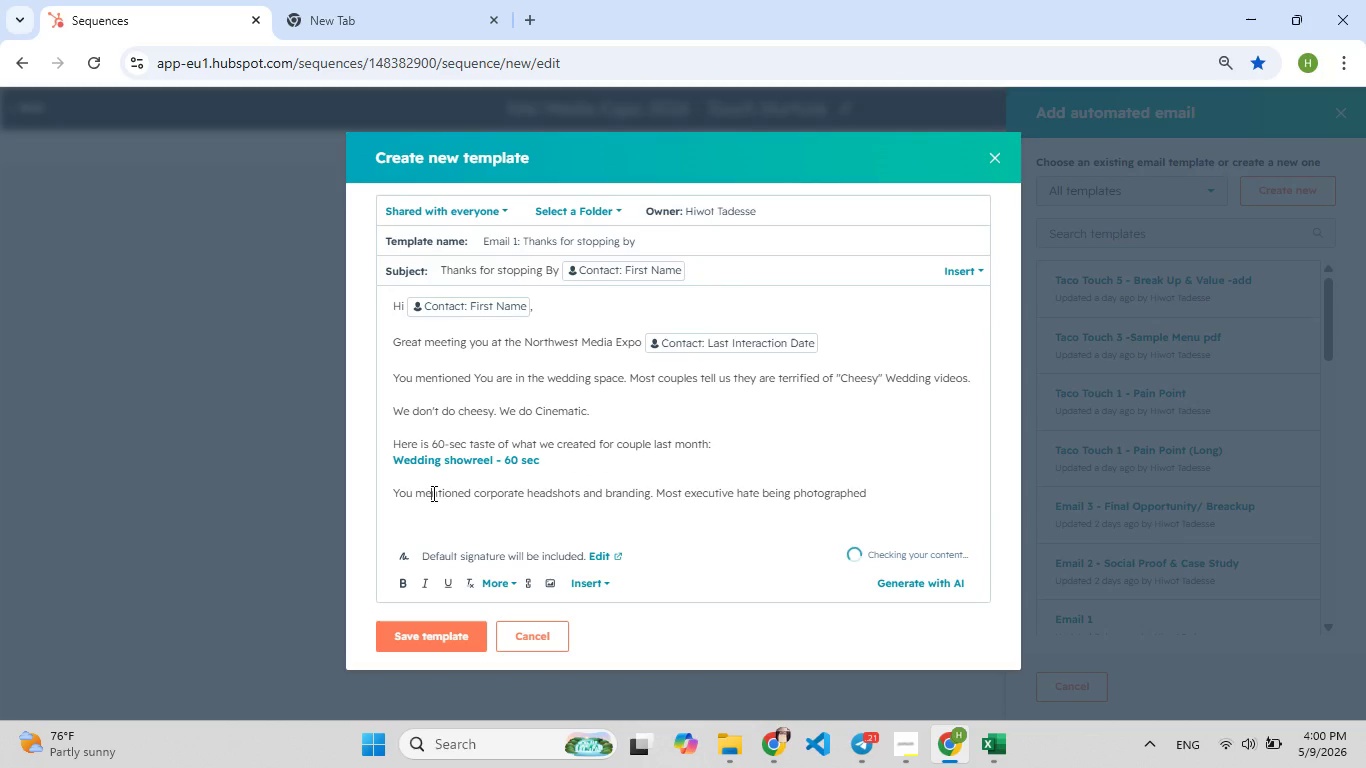 
key(F9)
 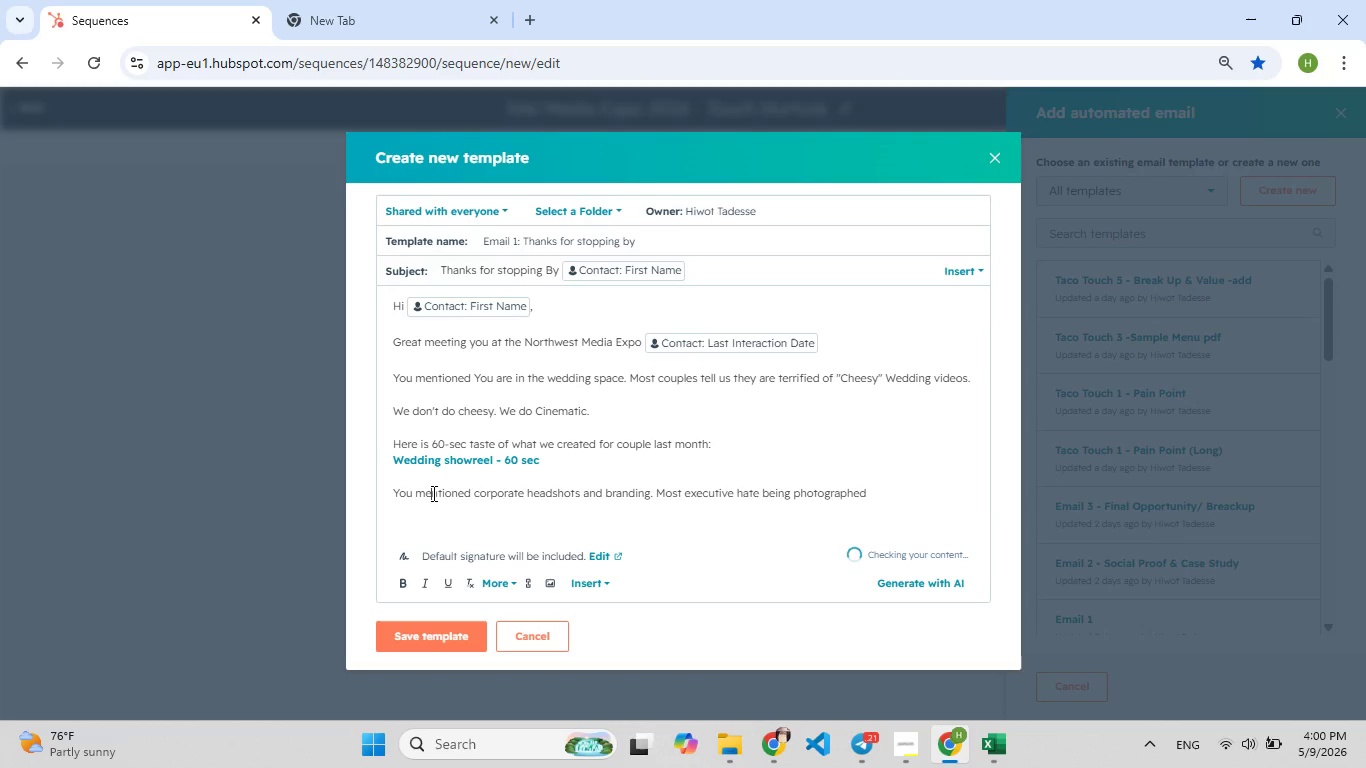 
key(E)
 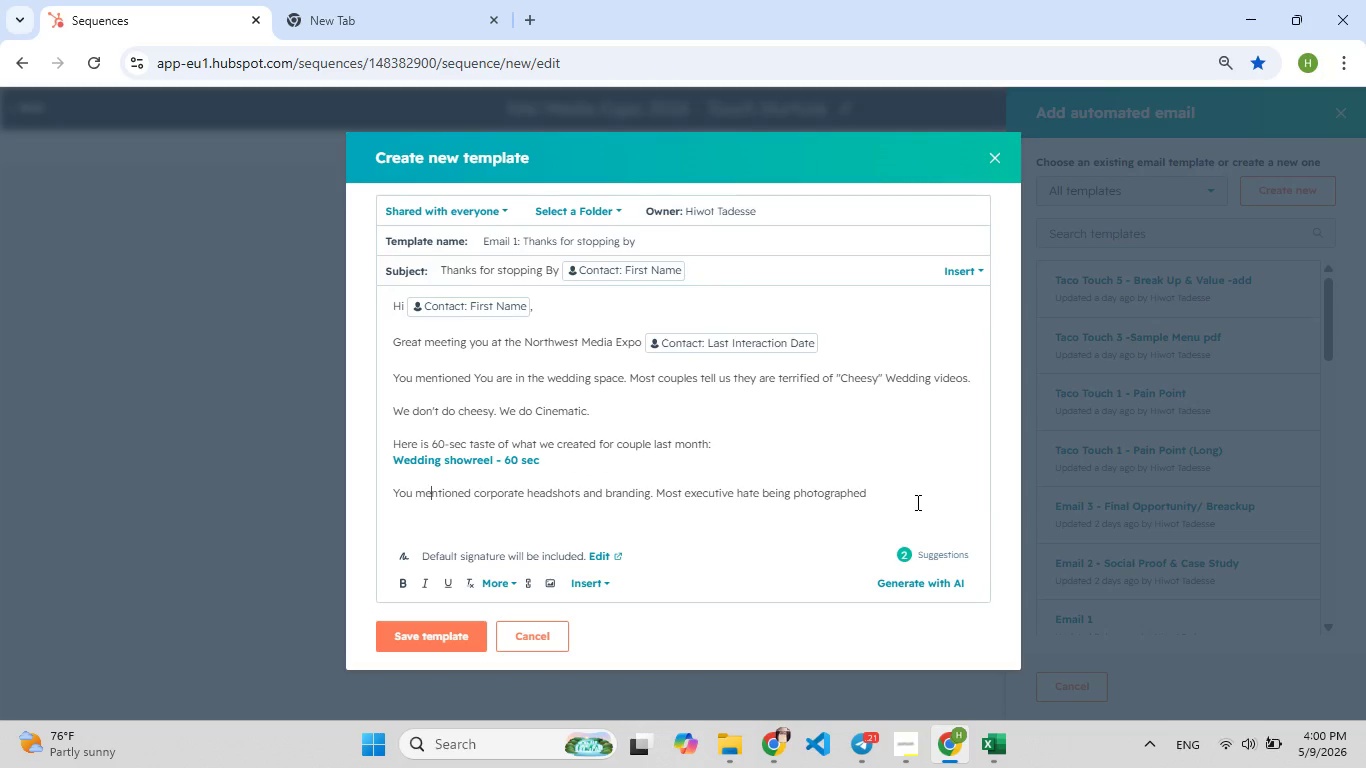 
left_click([910, 497])
 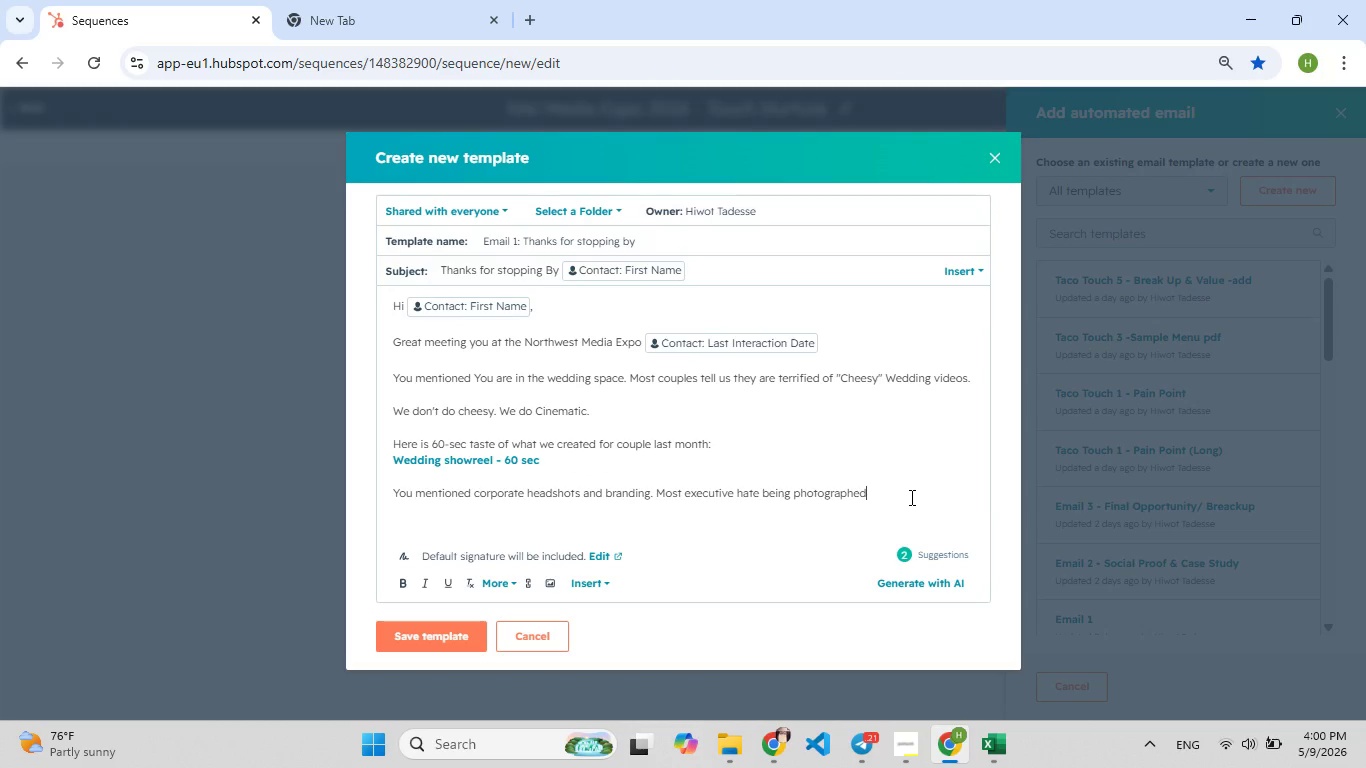 
key(Period)
 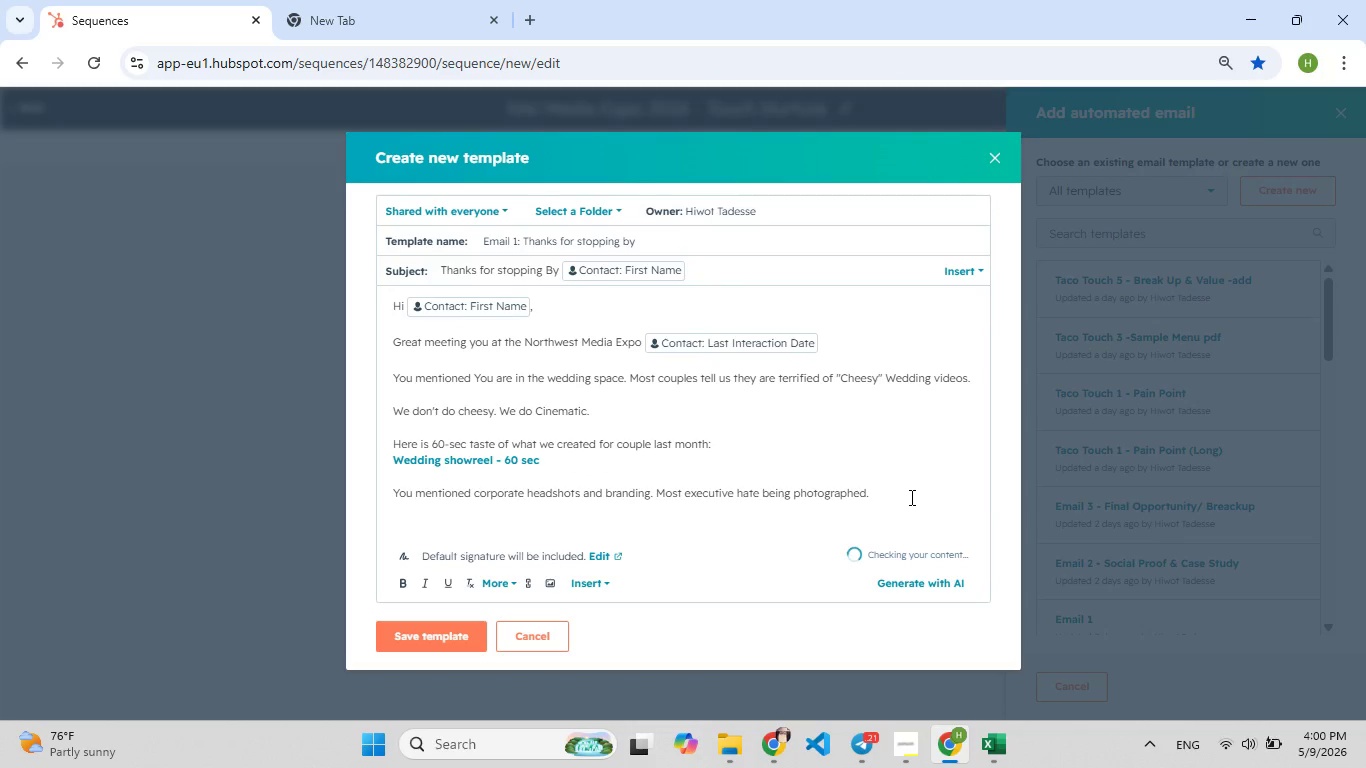 
key(Enter)
 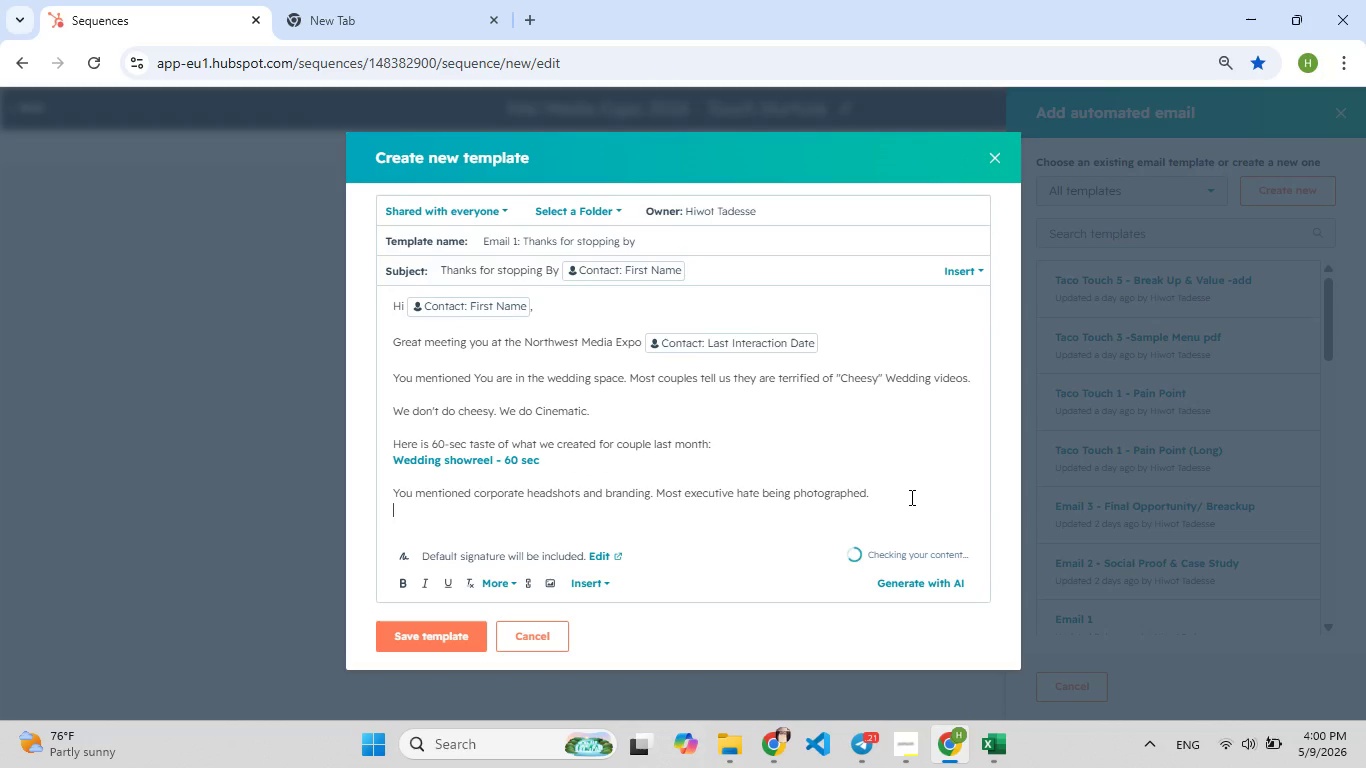 
key(Enter)
 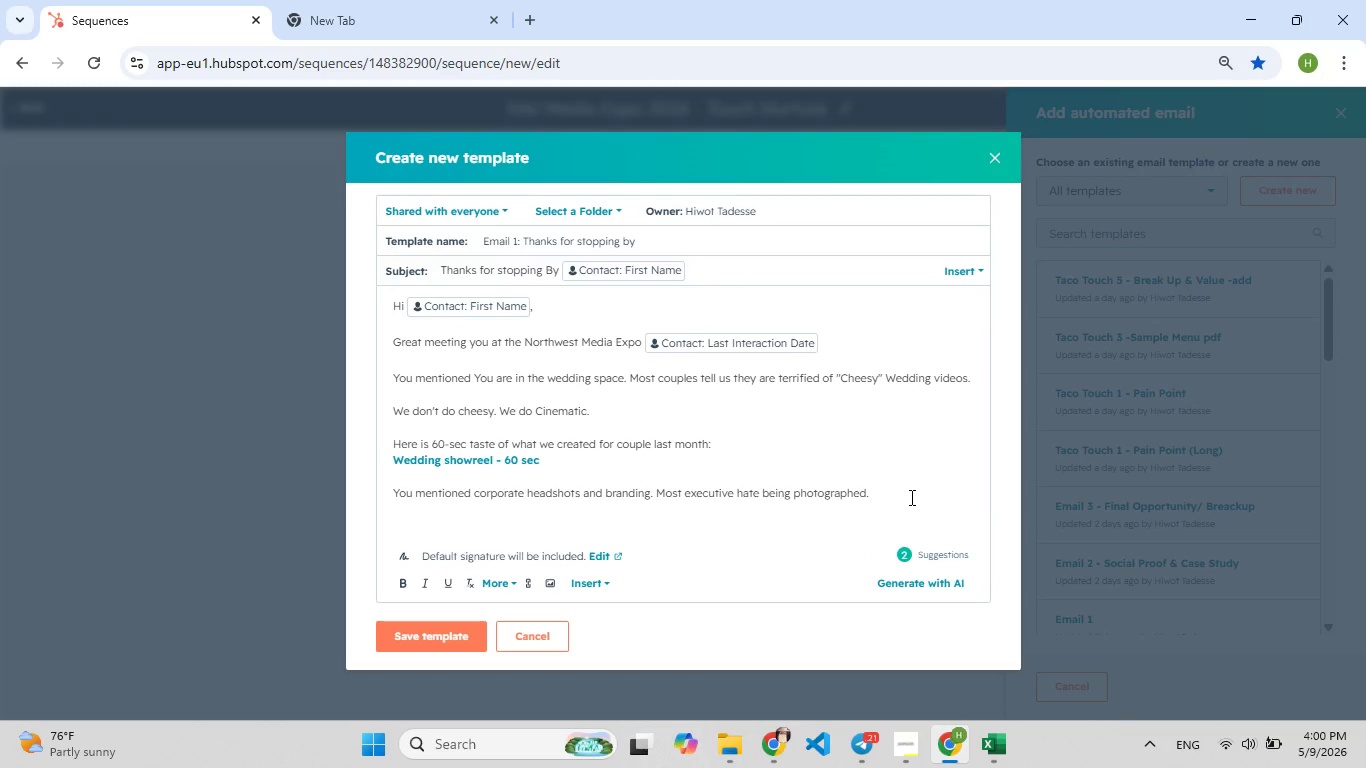 
type(We make t[F7]hem forg[F8]et)
 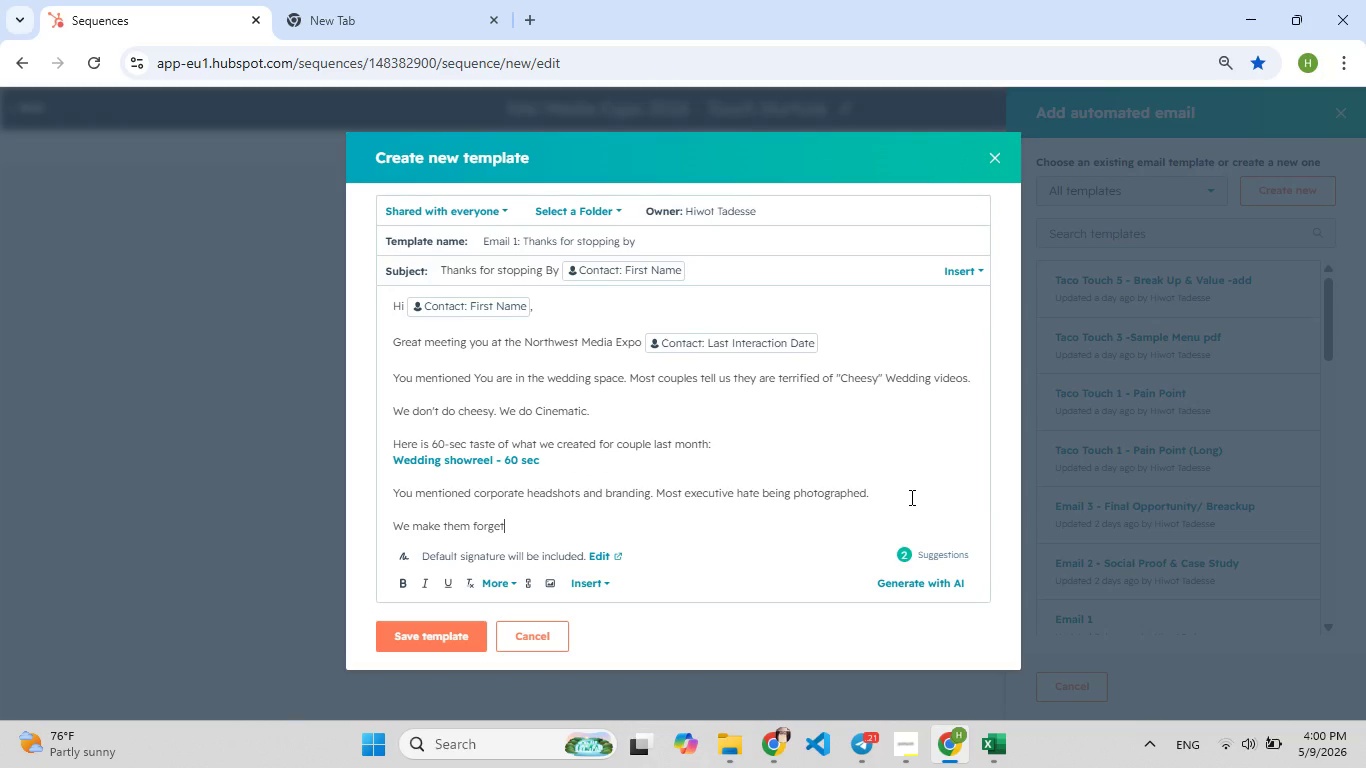 
wait(9.44)
 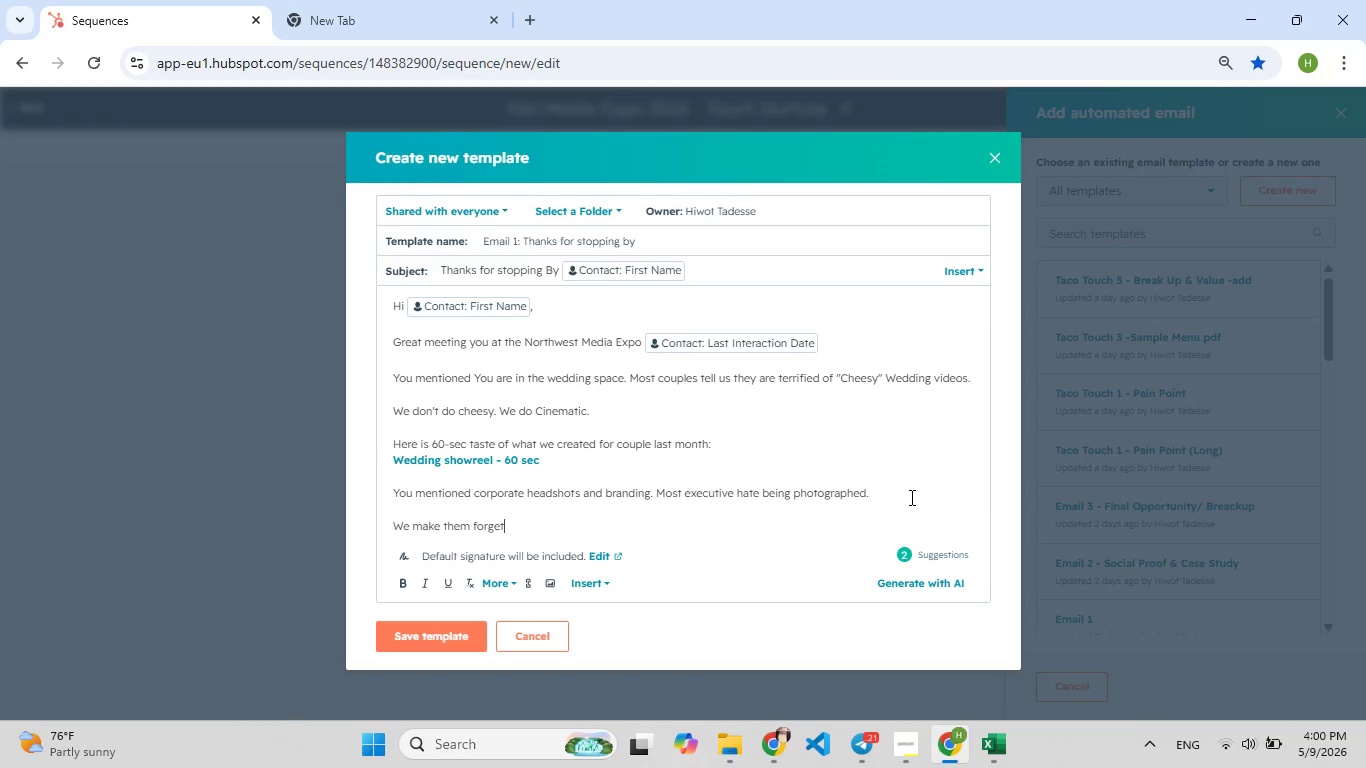 
type( th[F7]e cmera exists/)
key(Backspace)
type([F9]. natural.Confident. On-brand)
 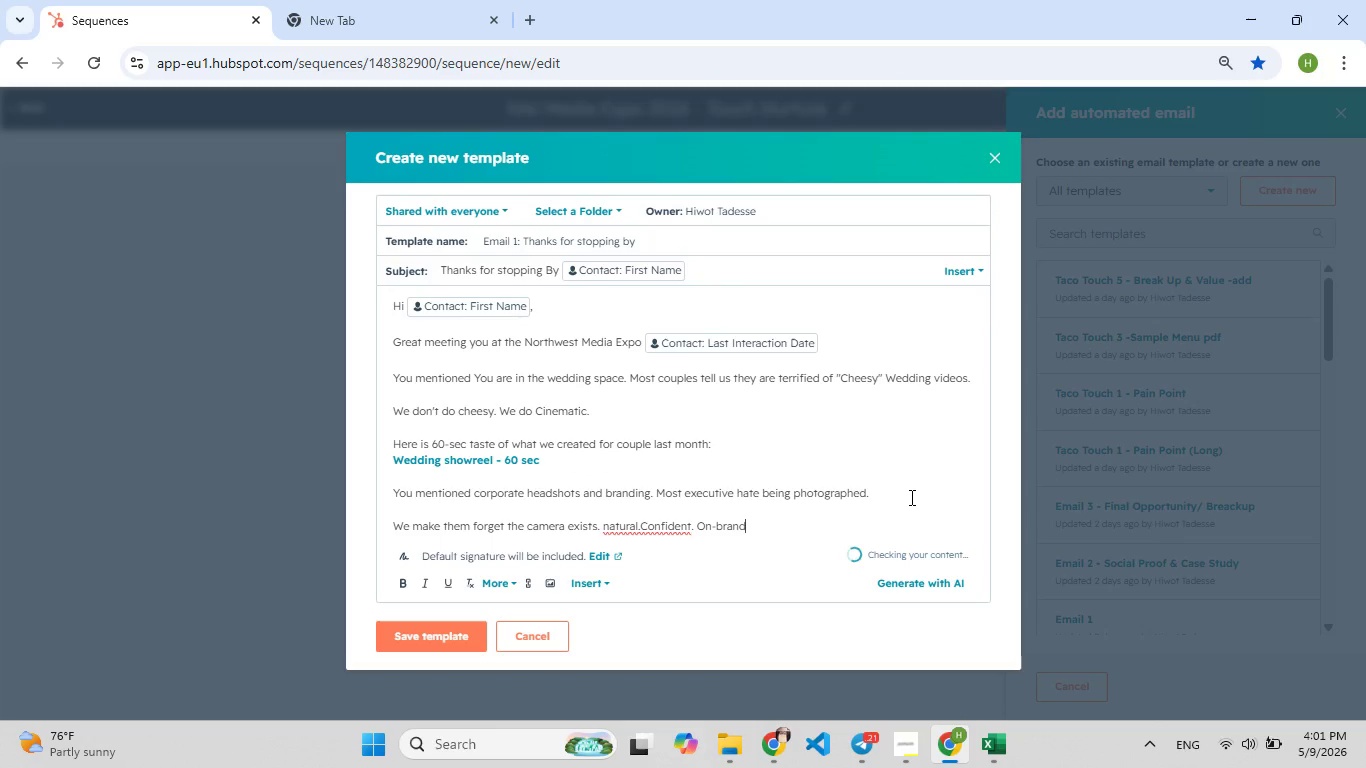 
key(Enter)
 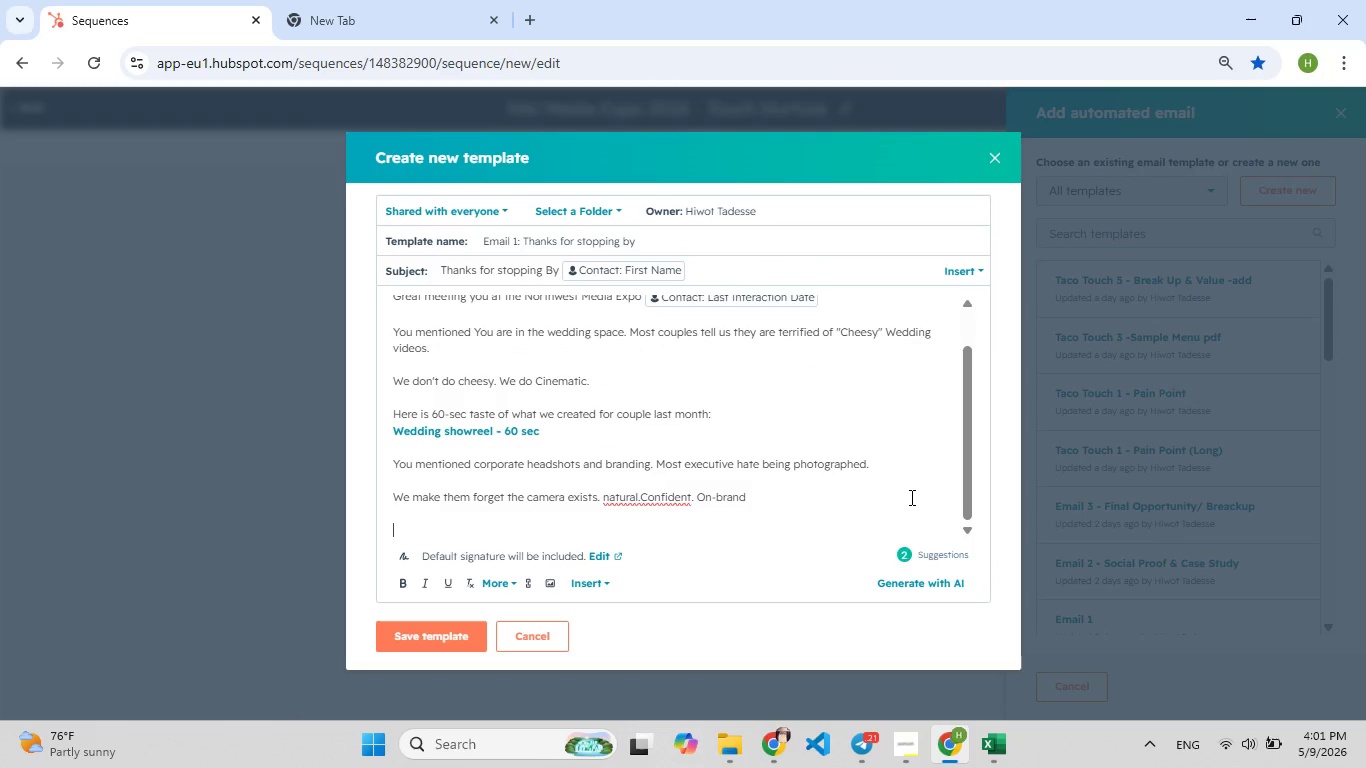 
key(Enter)
 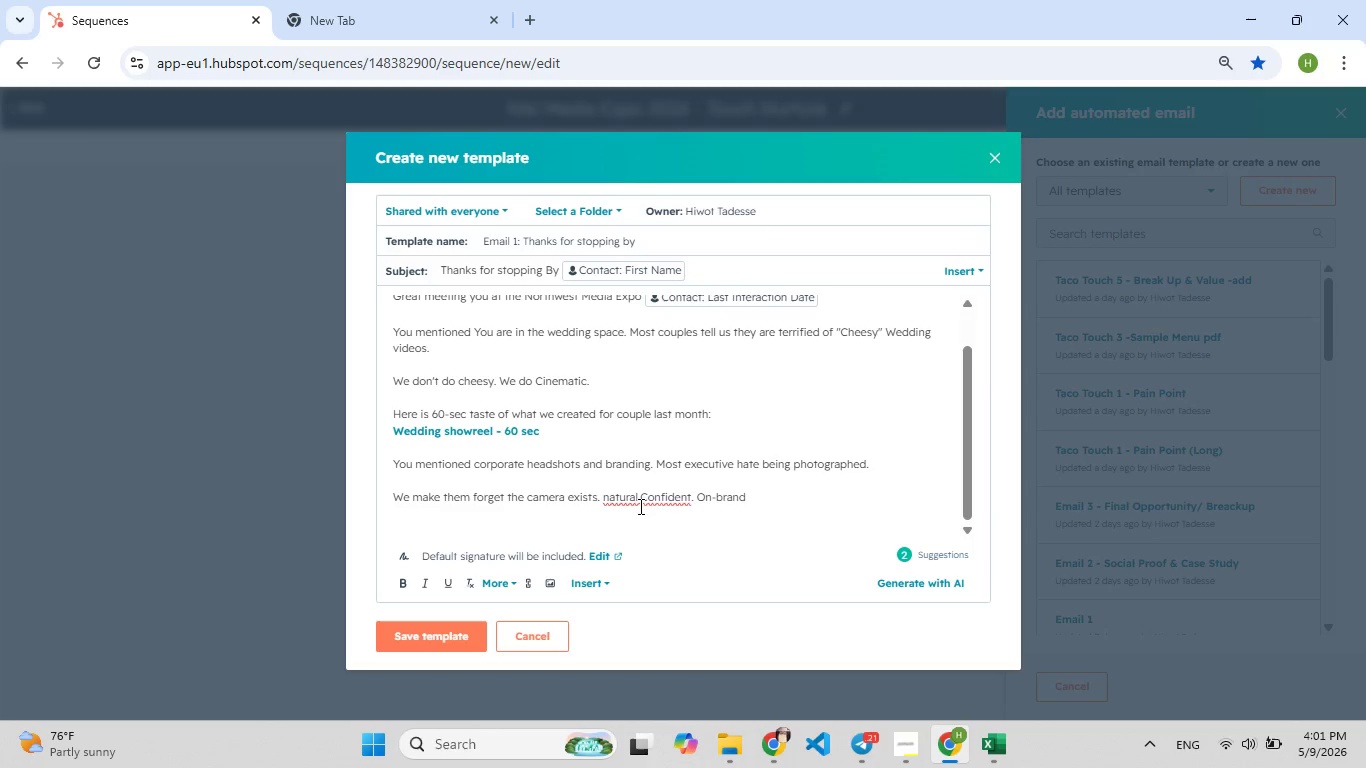 
left_click([642, 506])
 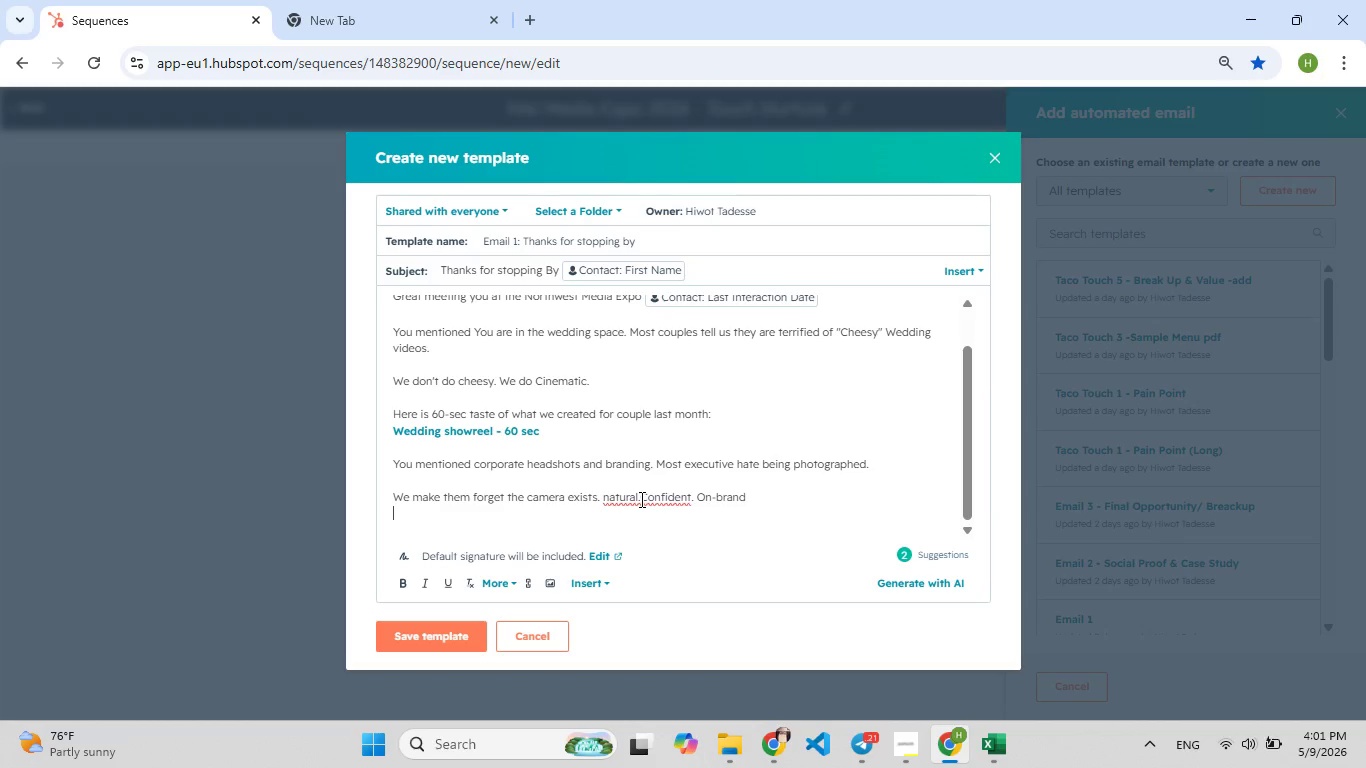 
left_click([640, 498])
 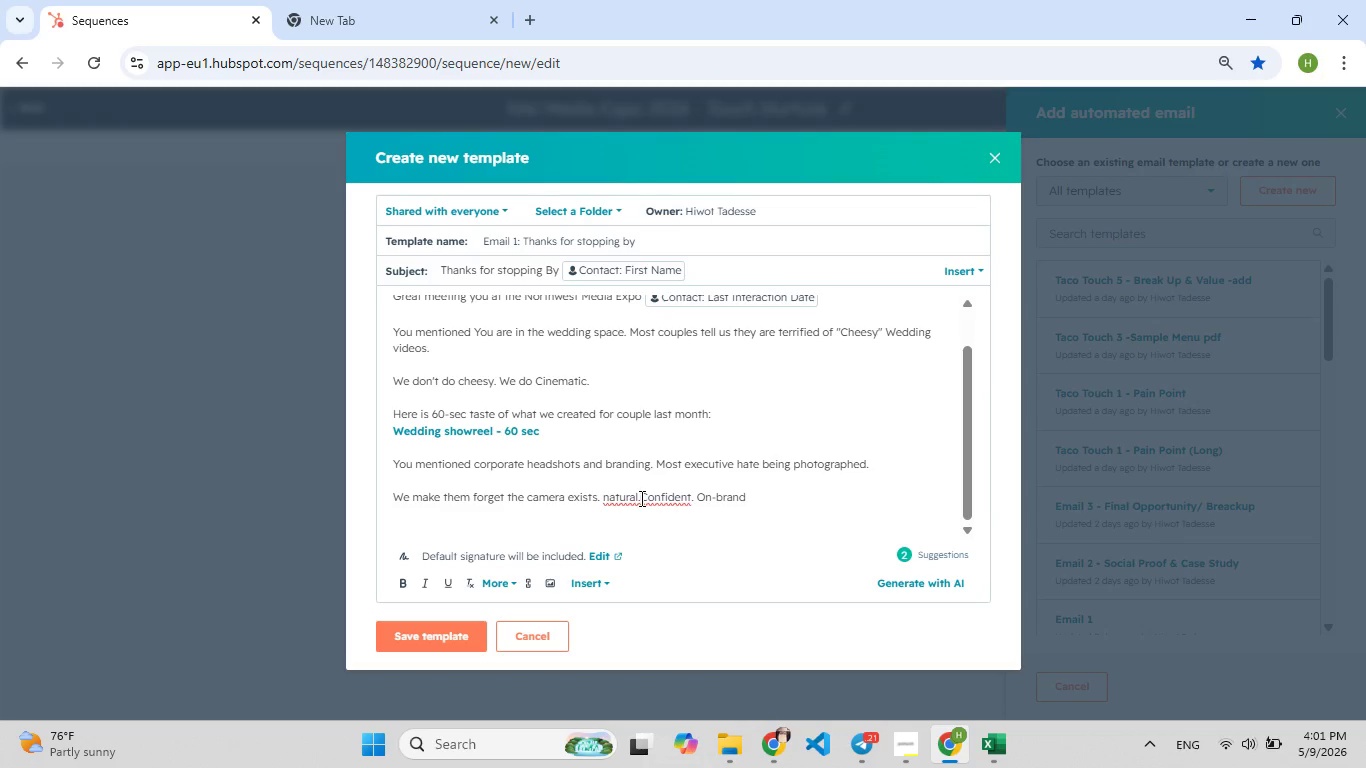 
key(Space)
 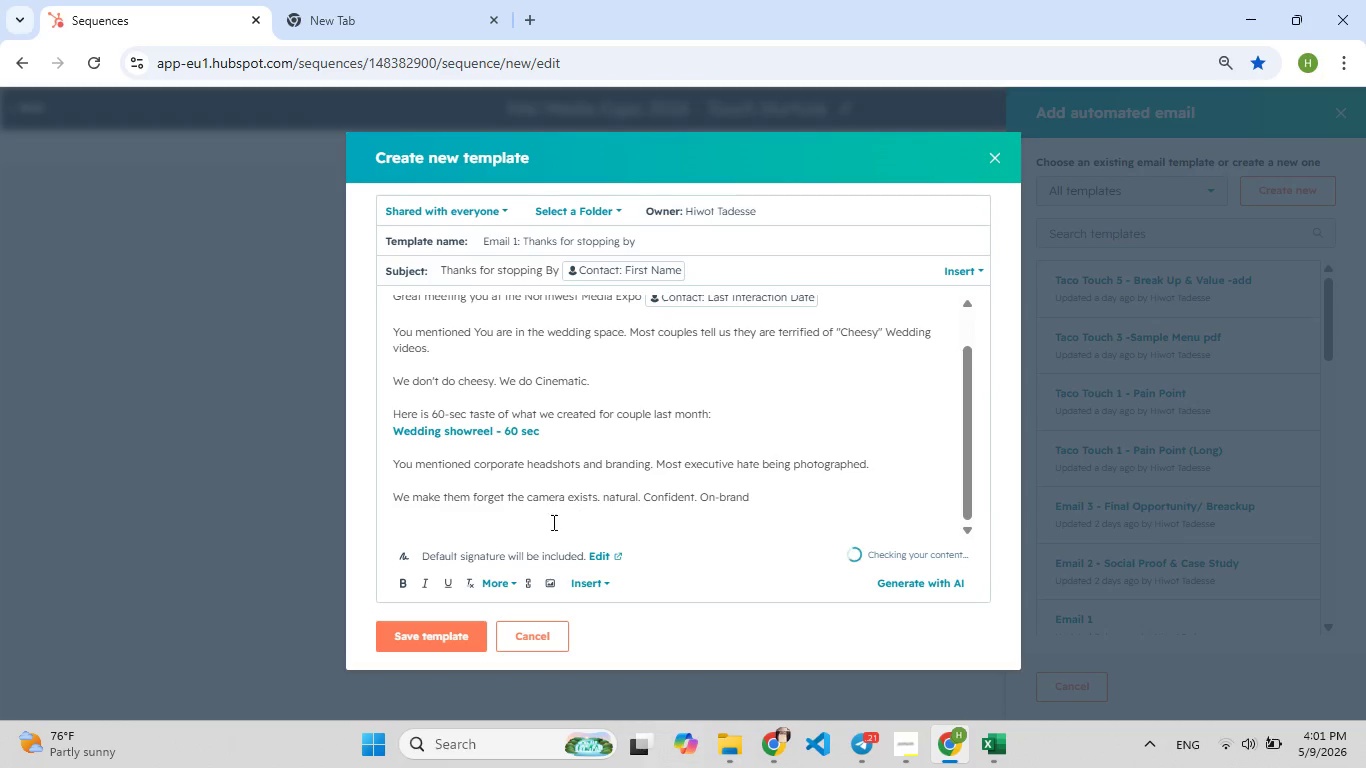 
left_click([552, 523])
 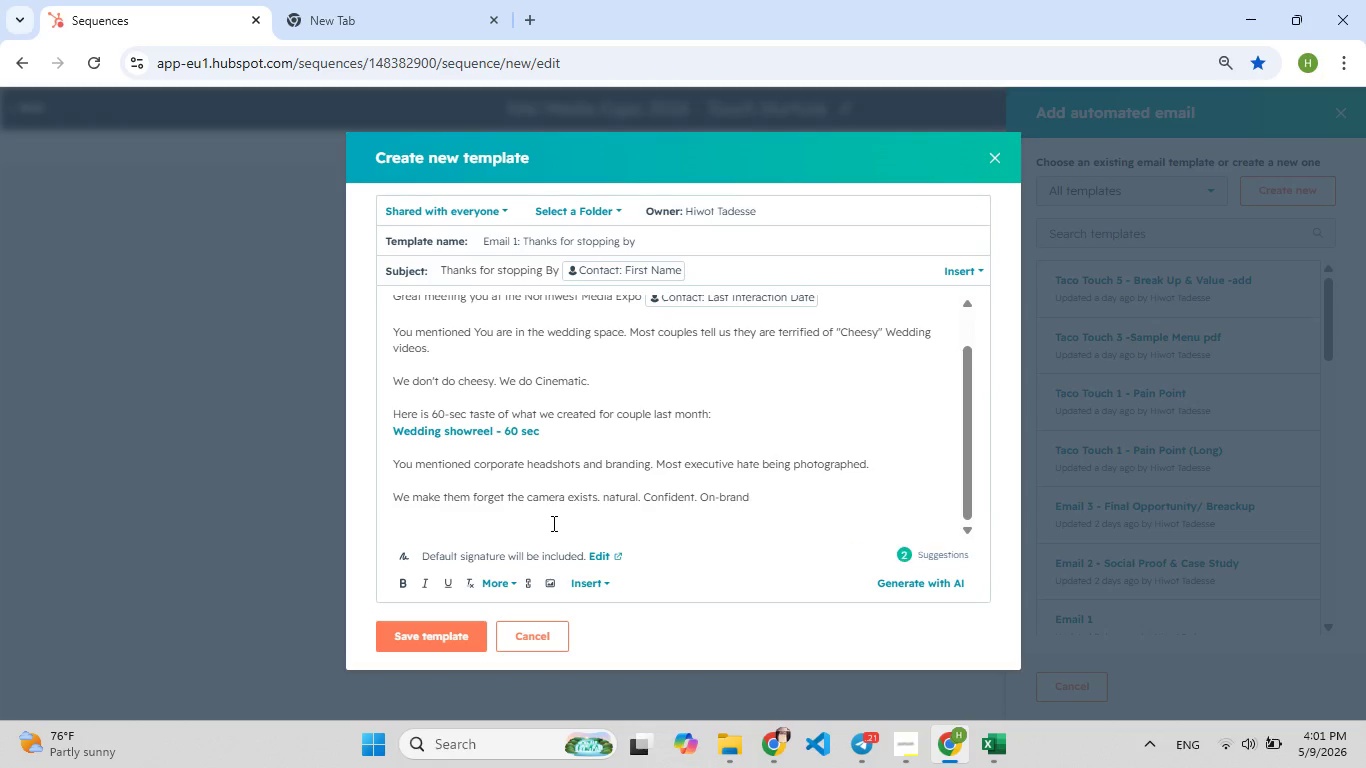 
type(H[F7]ere is wh[F7]a)
 